 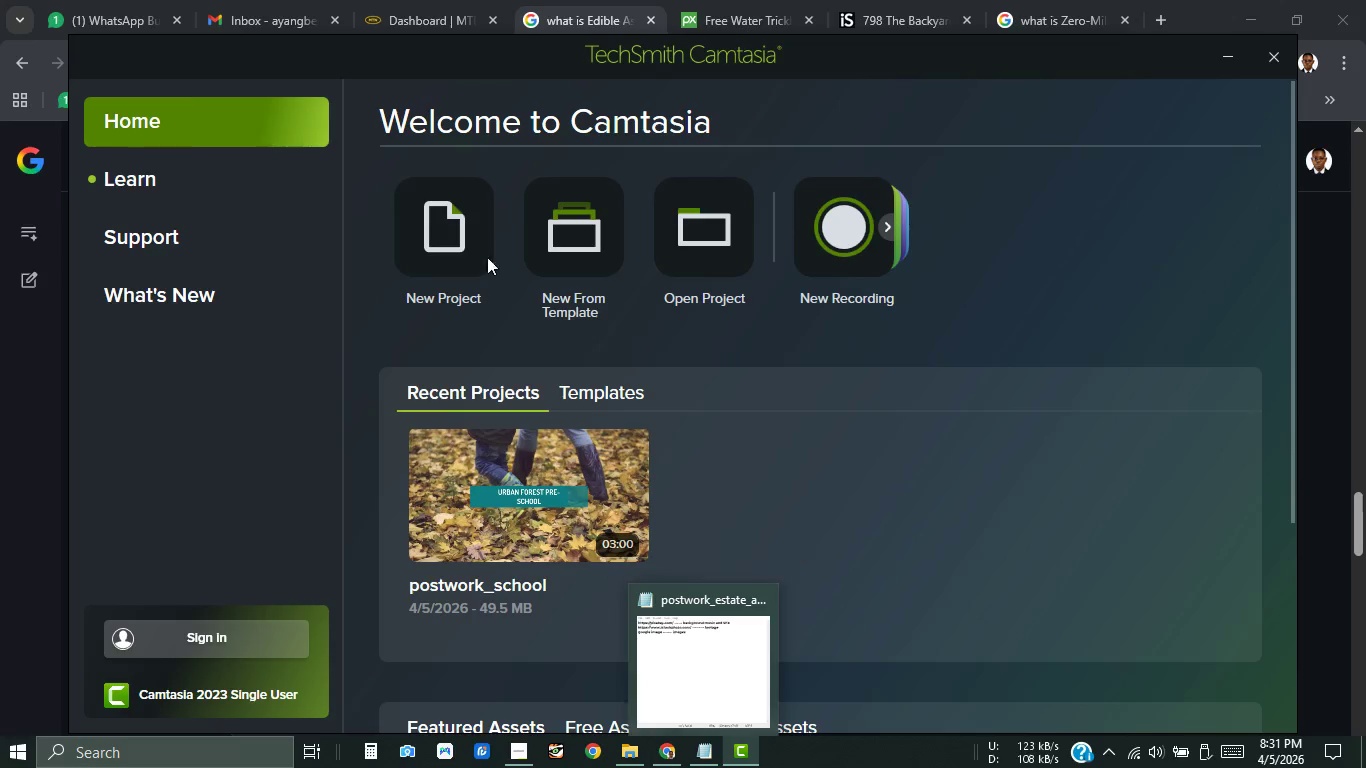 
left_click([476, 245])
 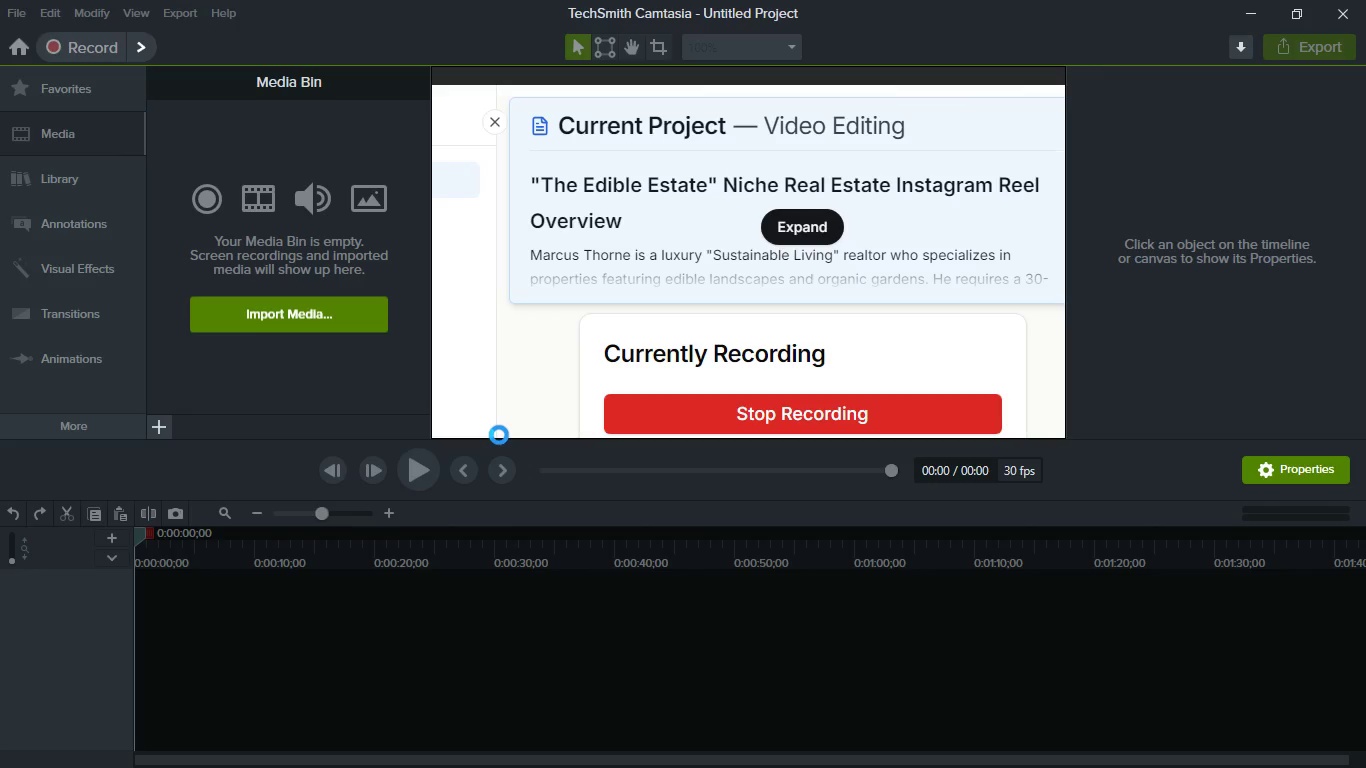 
wait(50.95)
 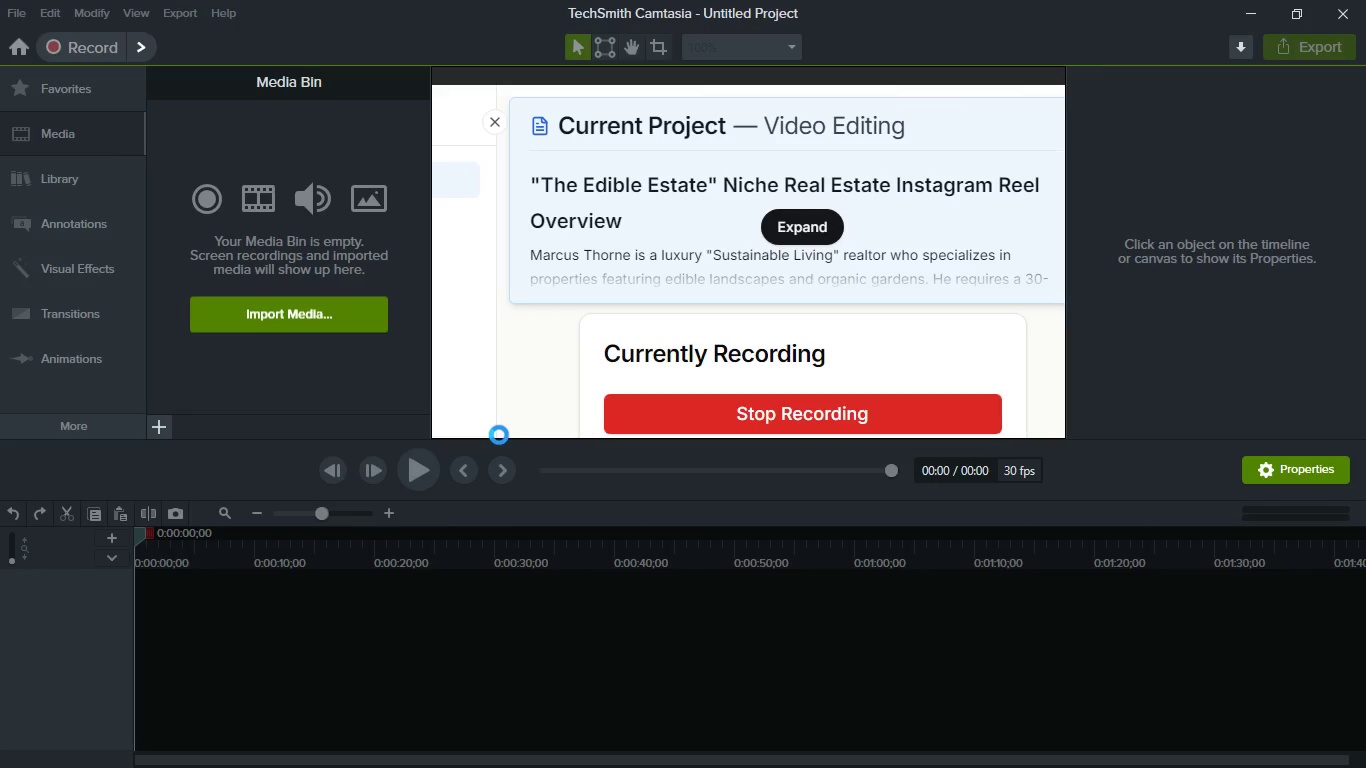 
left_click([769, 43])
 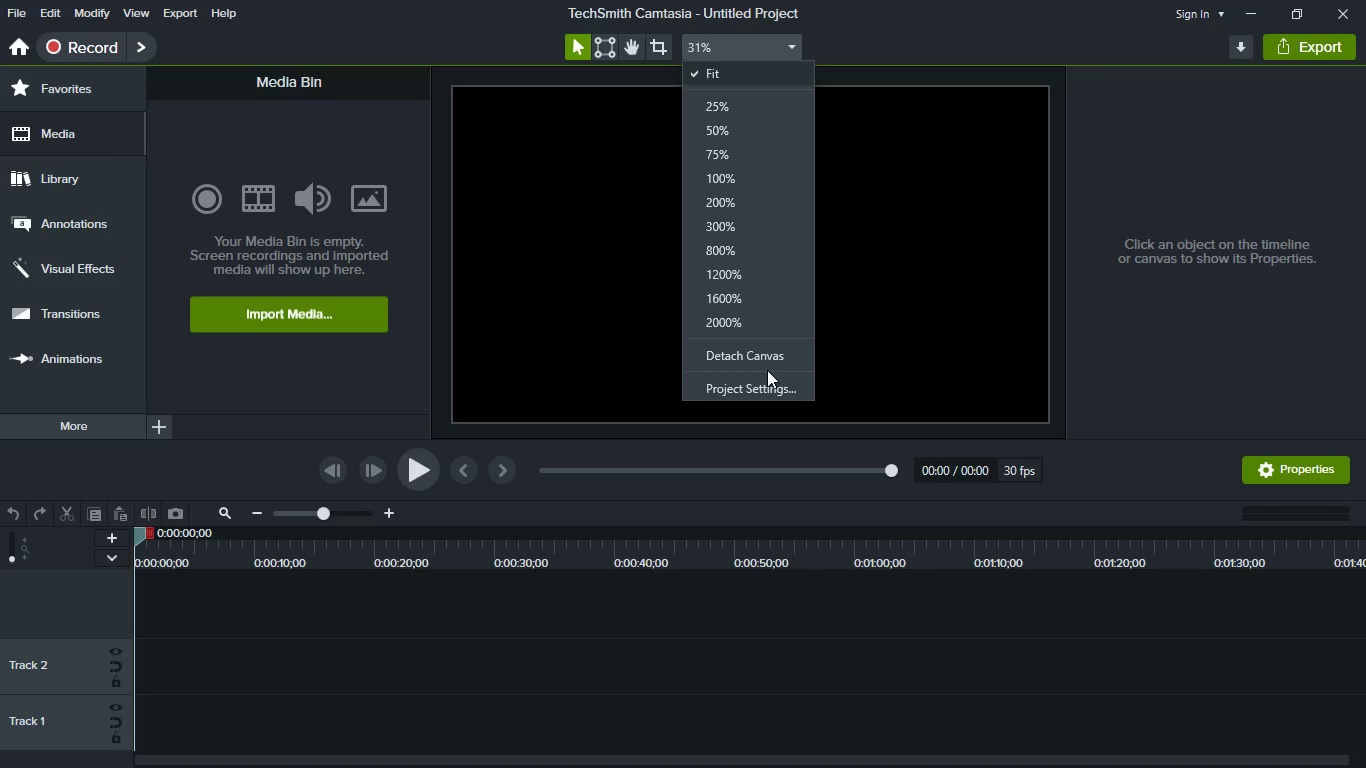 
left_click([772, 385])
 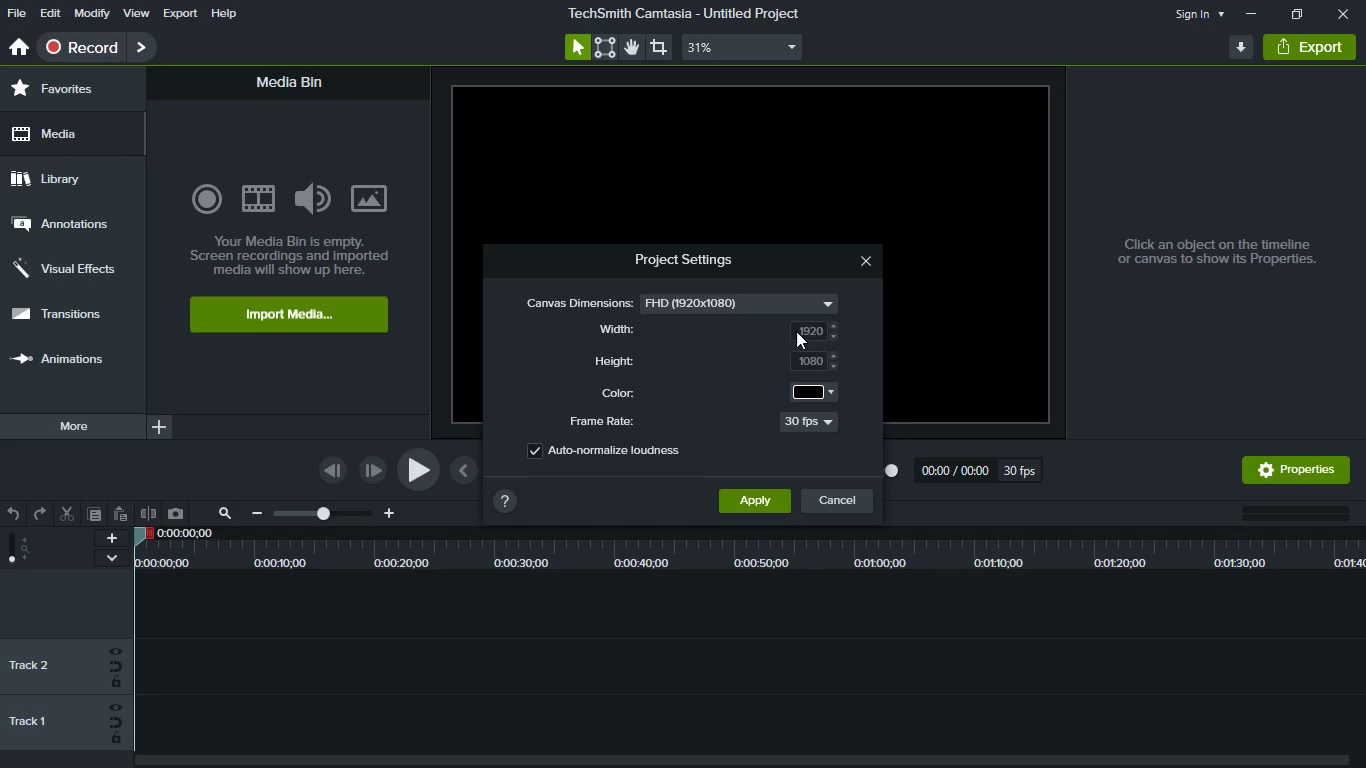 
left_click([794, 315])
 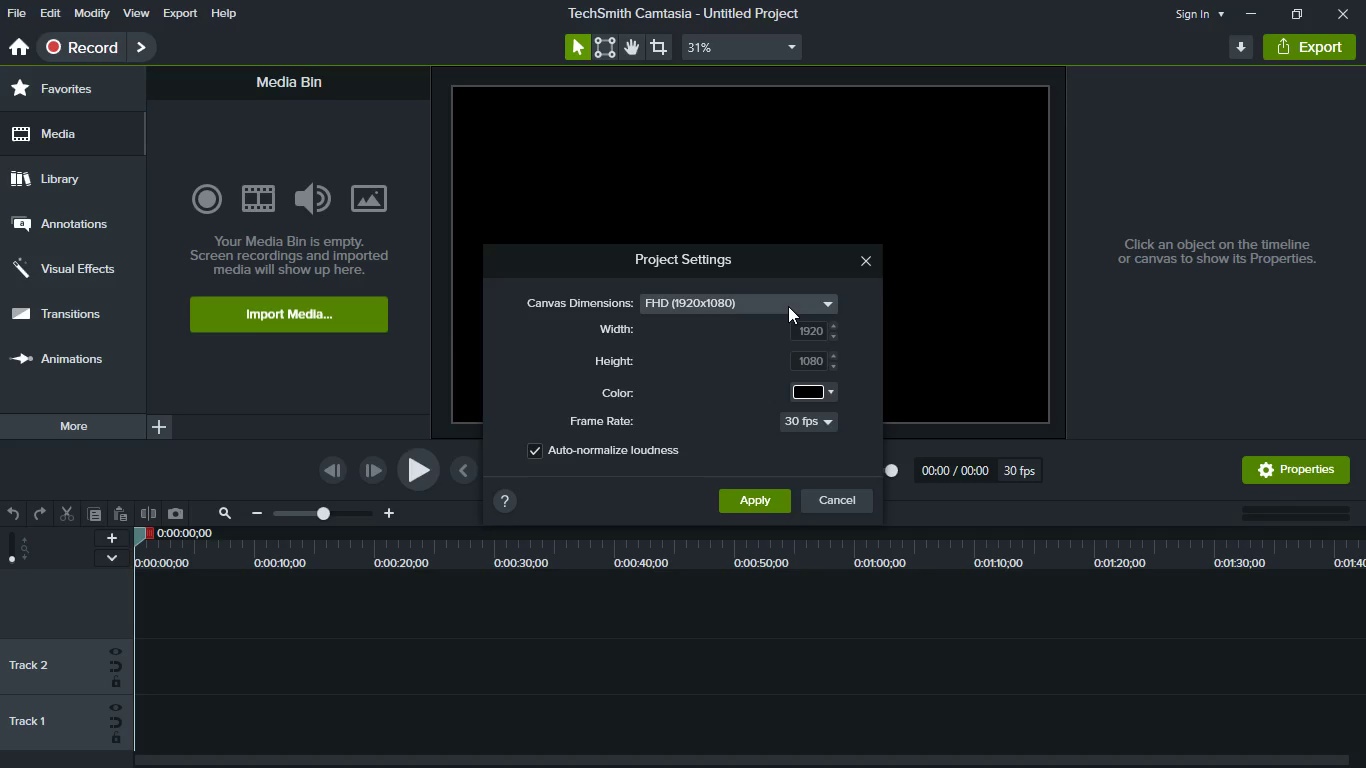 
left_click([788, 306])
 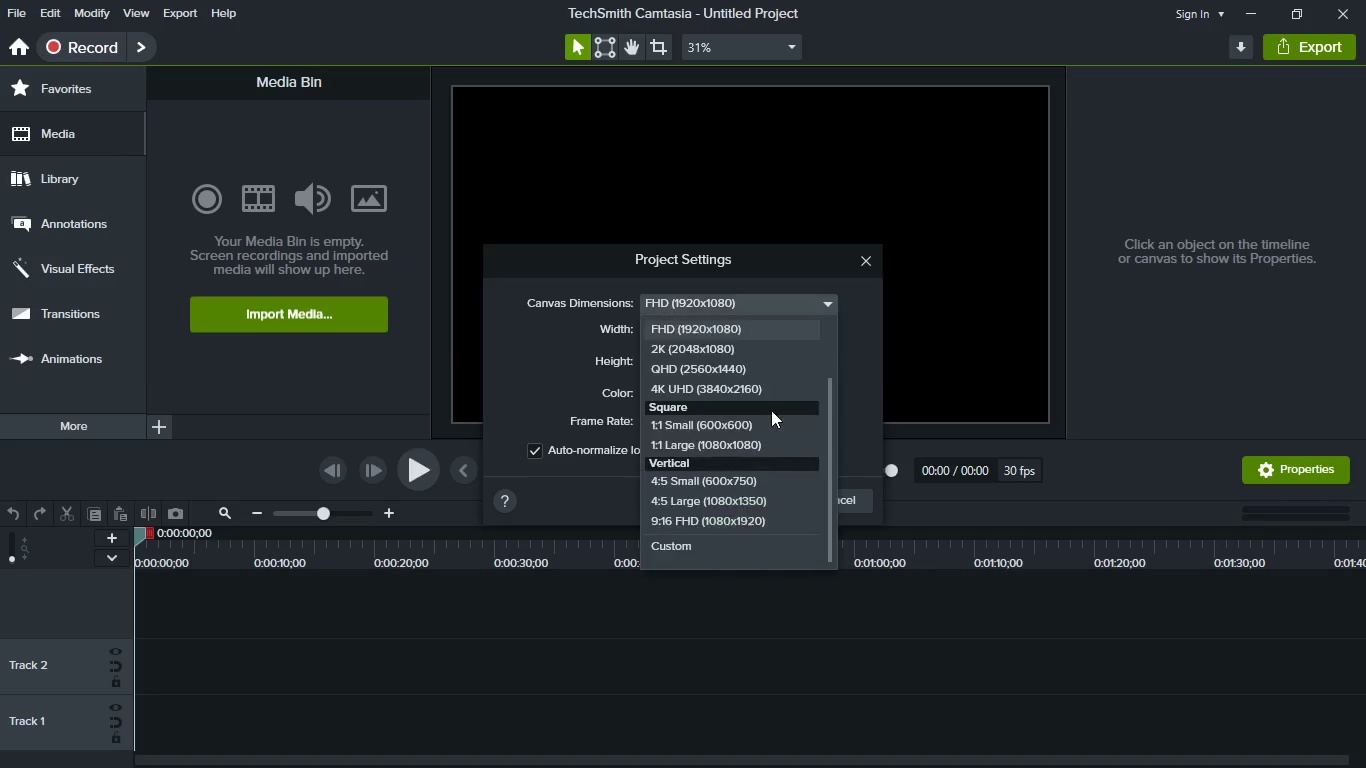 
scroll: coordinate [765, 512], scroll_direction: down, amount: 10.0
 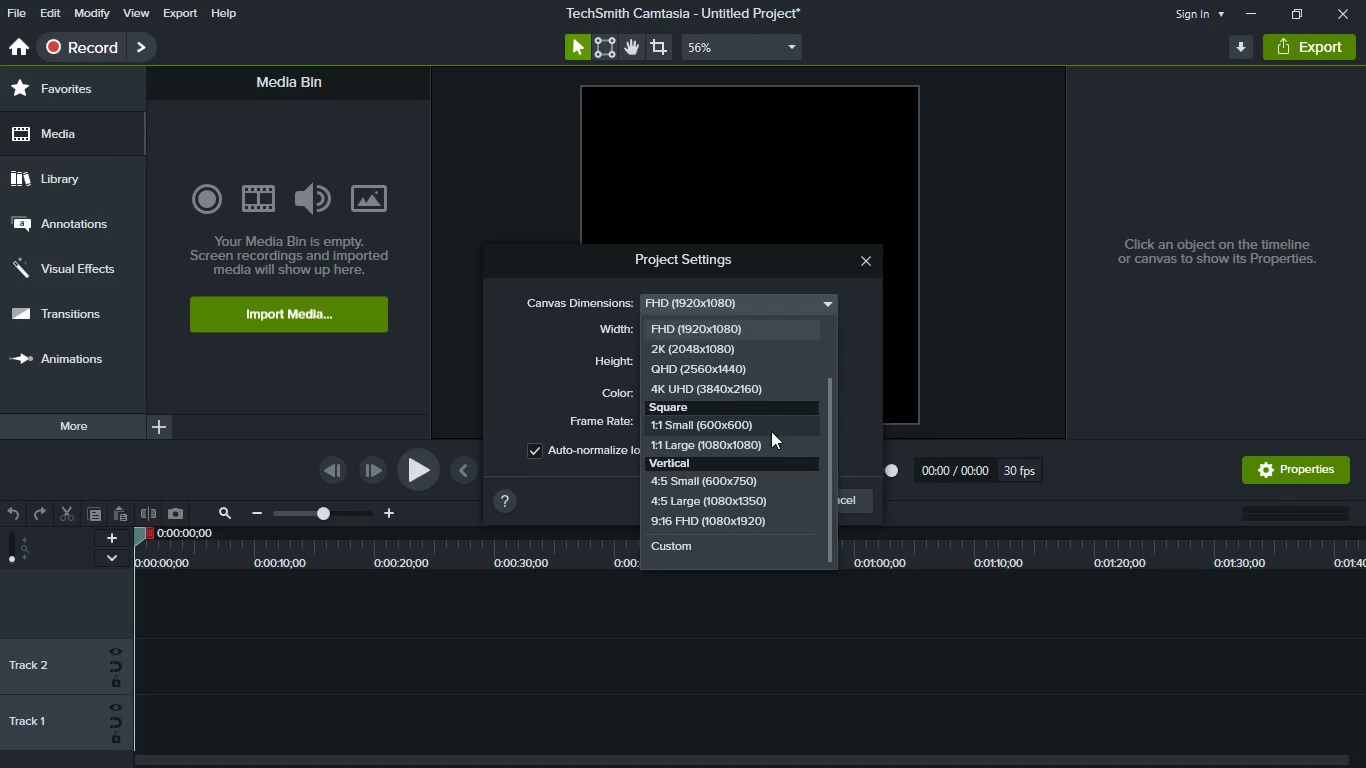 
left_click([765, 517])
 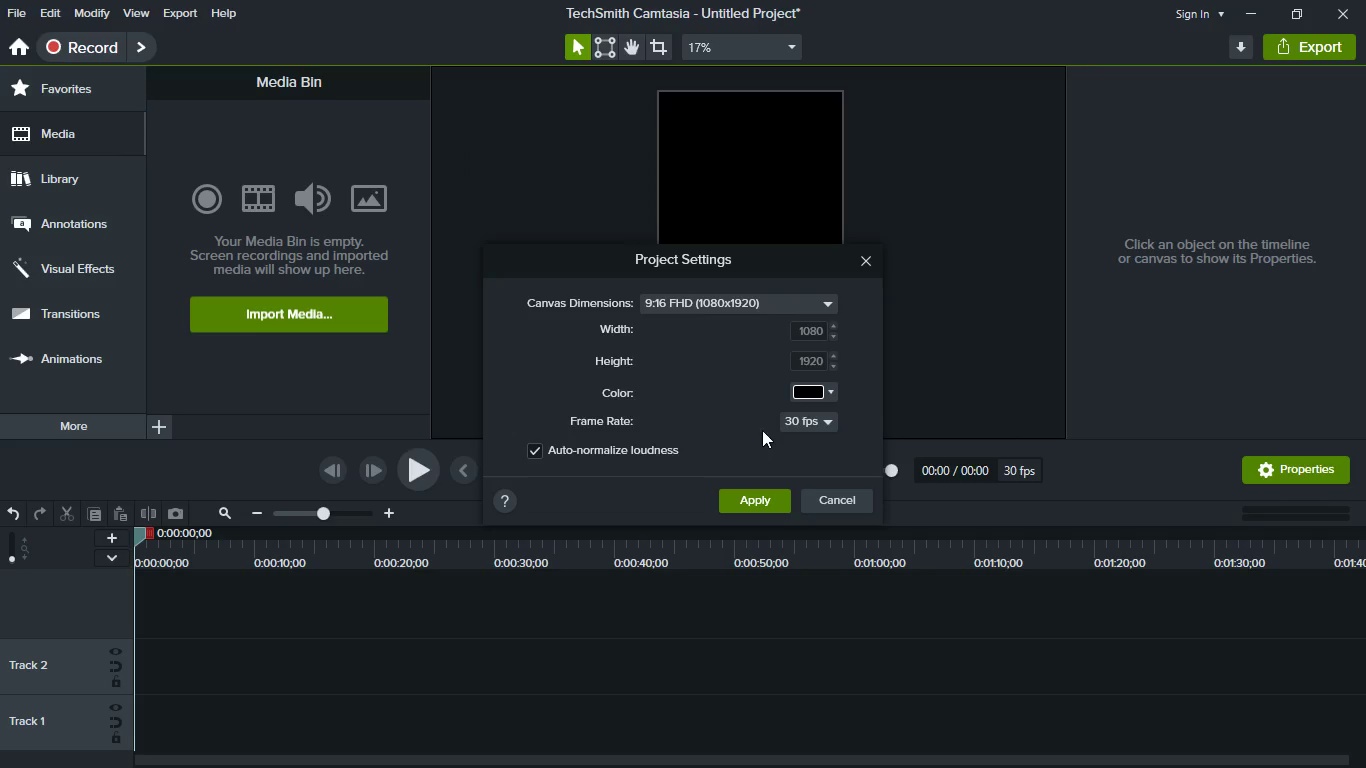 
left_click([814, 380])
 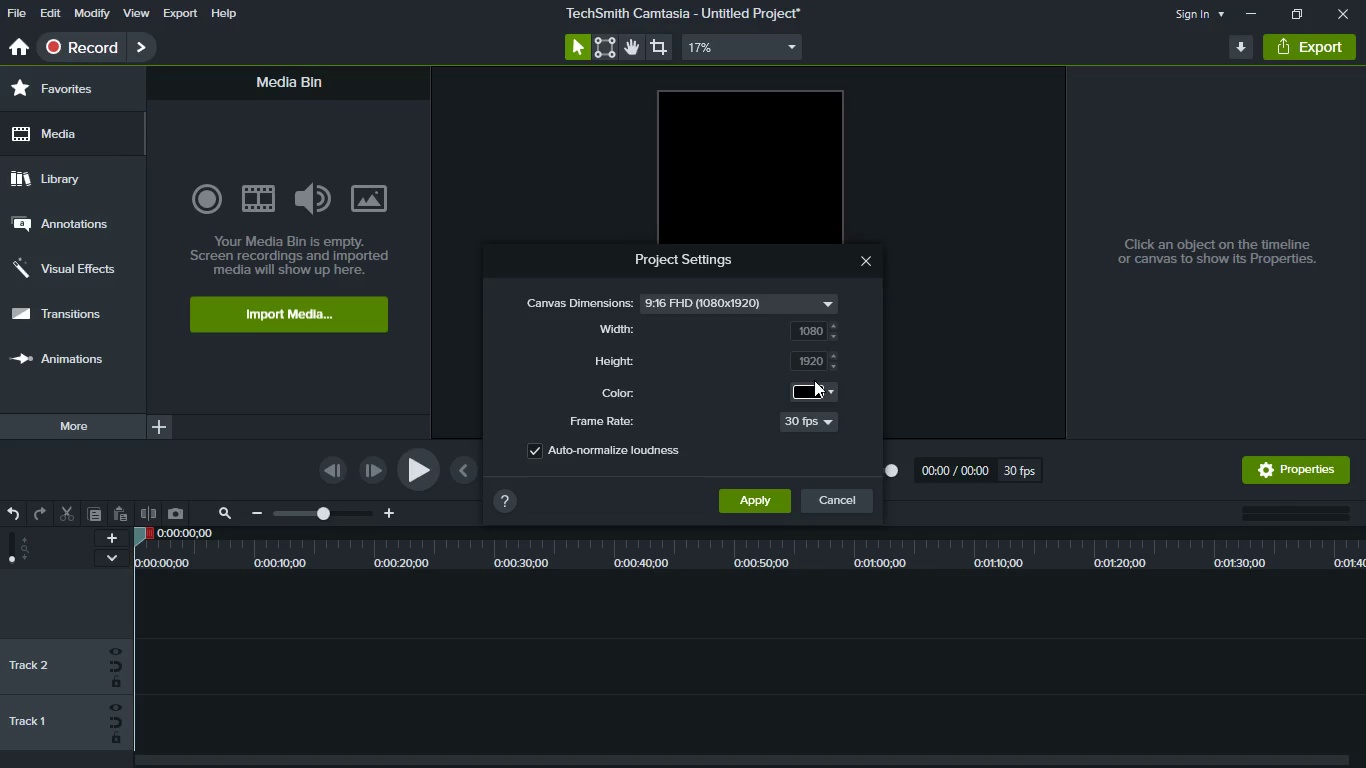 
left_click([816, 385])
 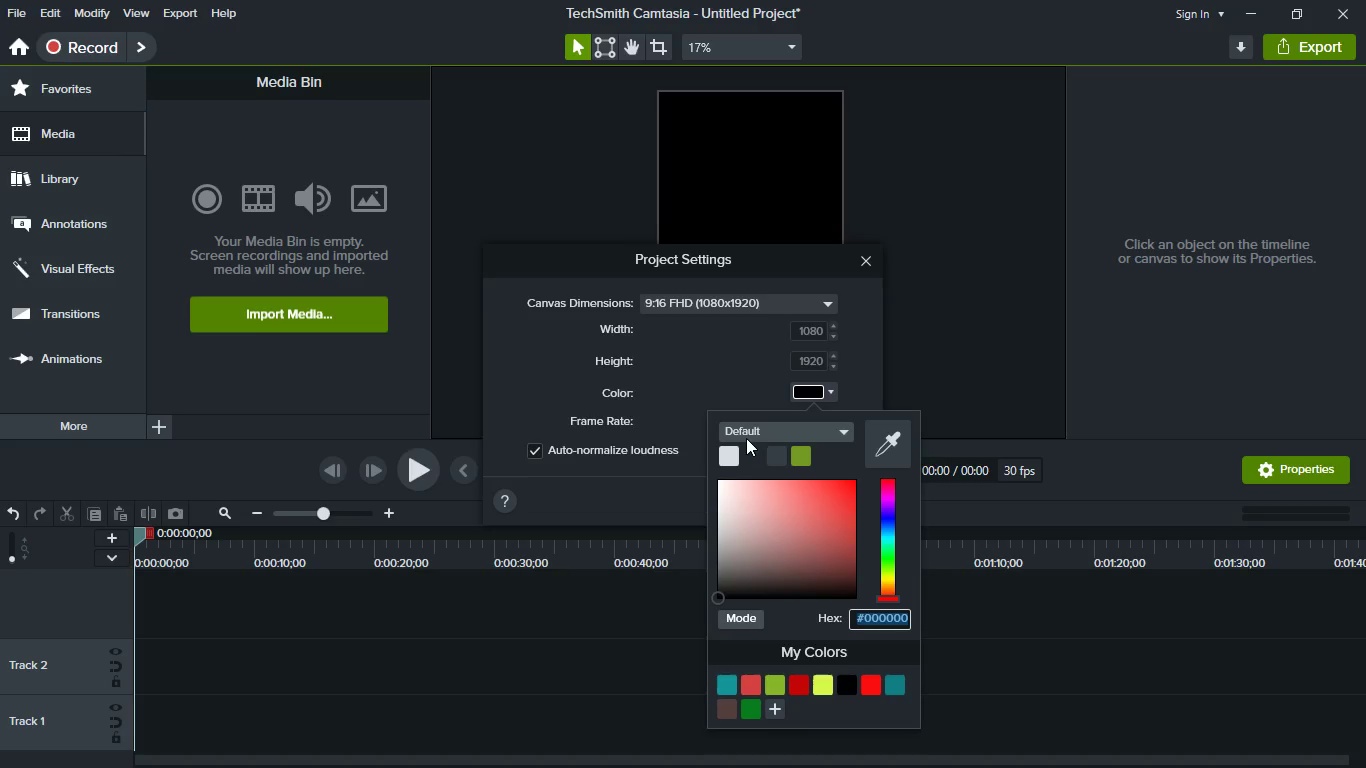 
left_click([734, 462])
 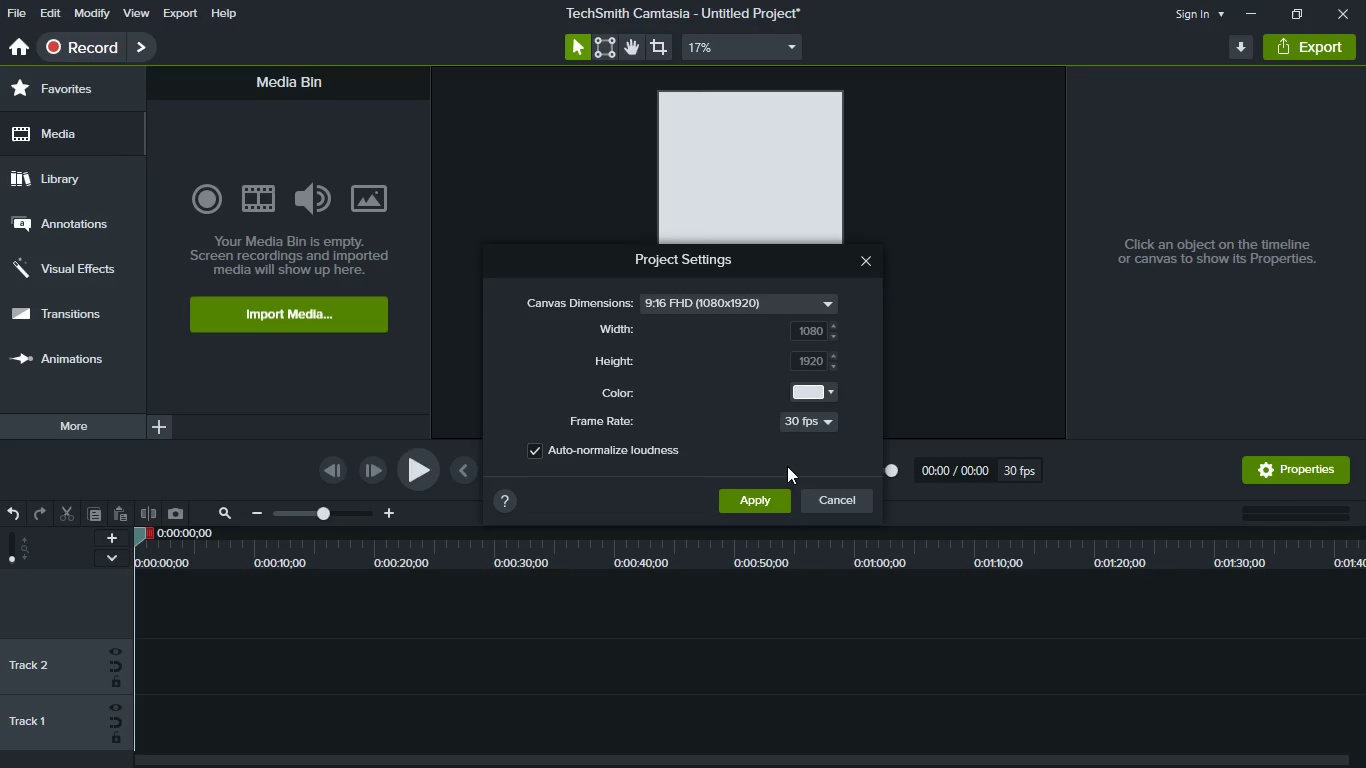 
left_click([780, 505])
 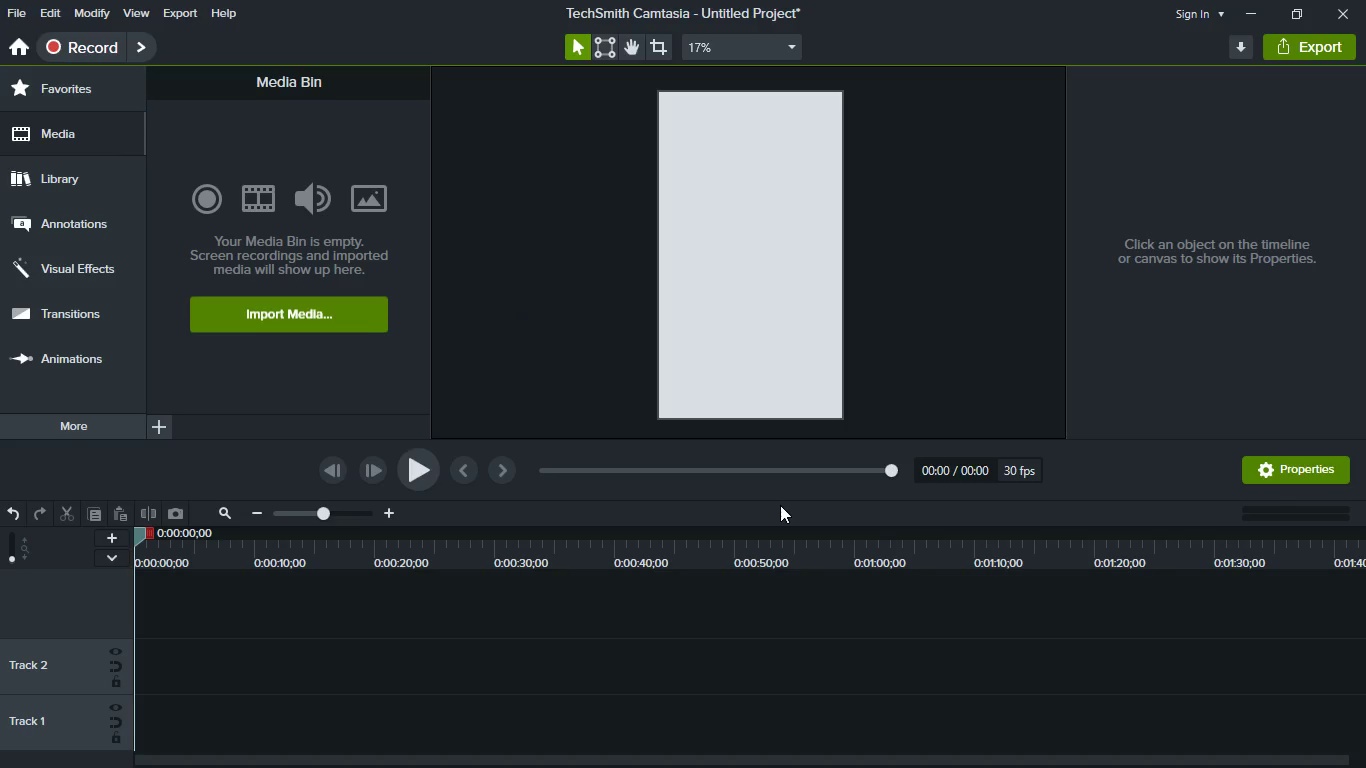 
left_click([363, 317])
 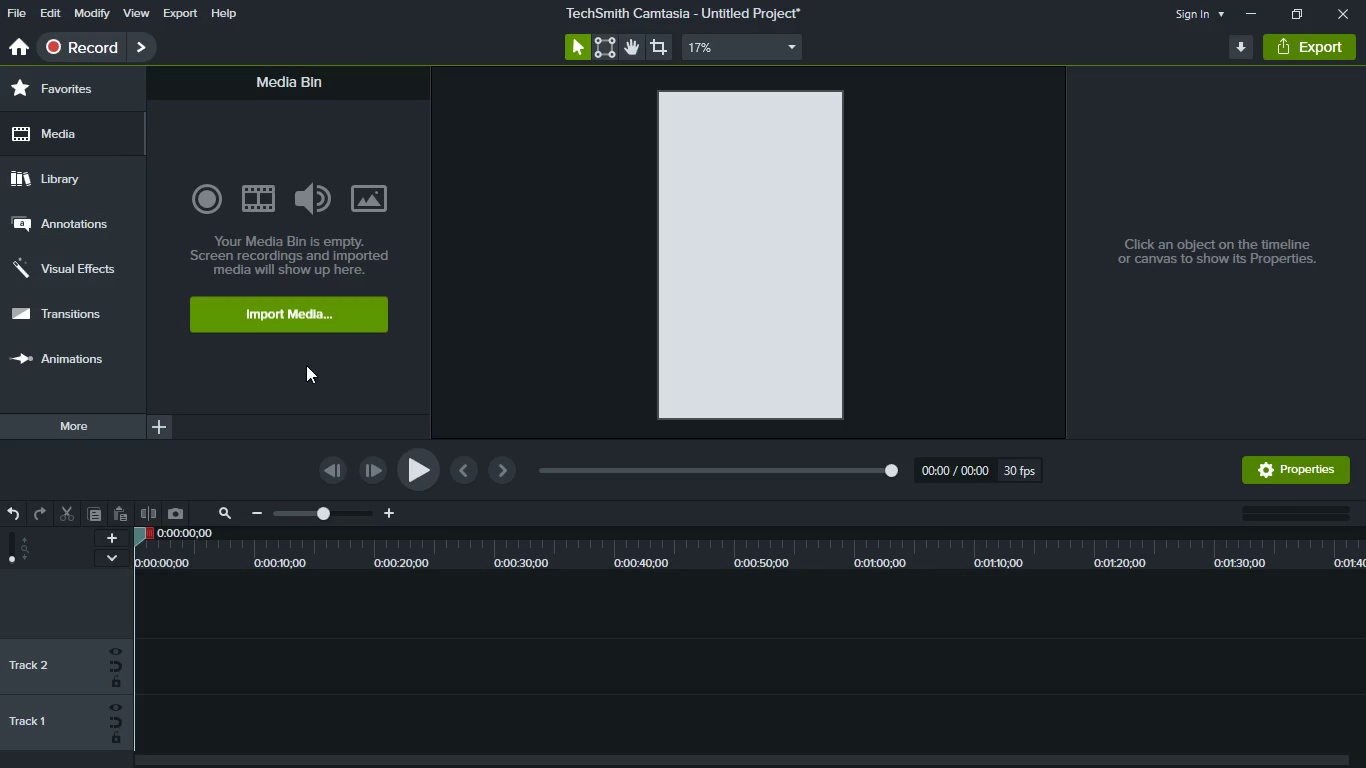 
mouse_move([325, 344])
 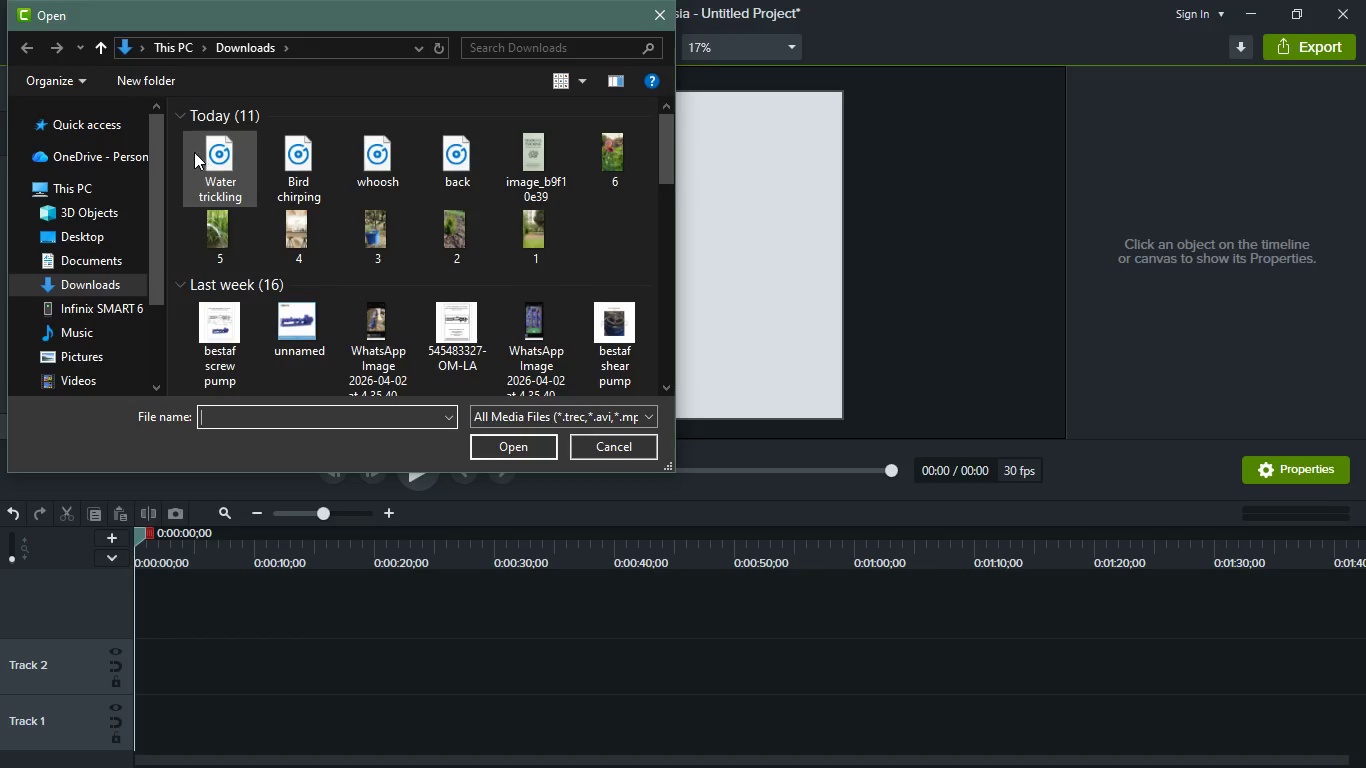 
left_click_drag(start_coordinate=[174, 149], to_coordinate=[646, 228])
 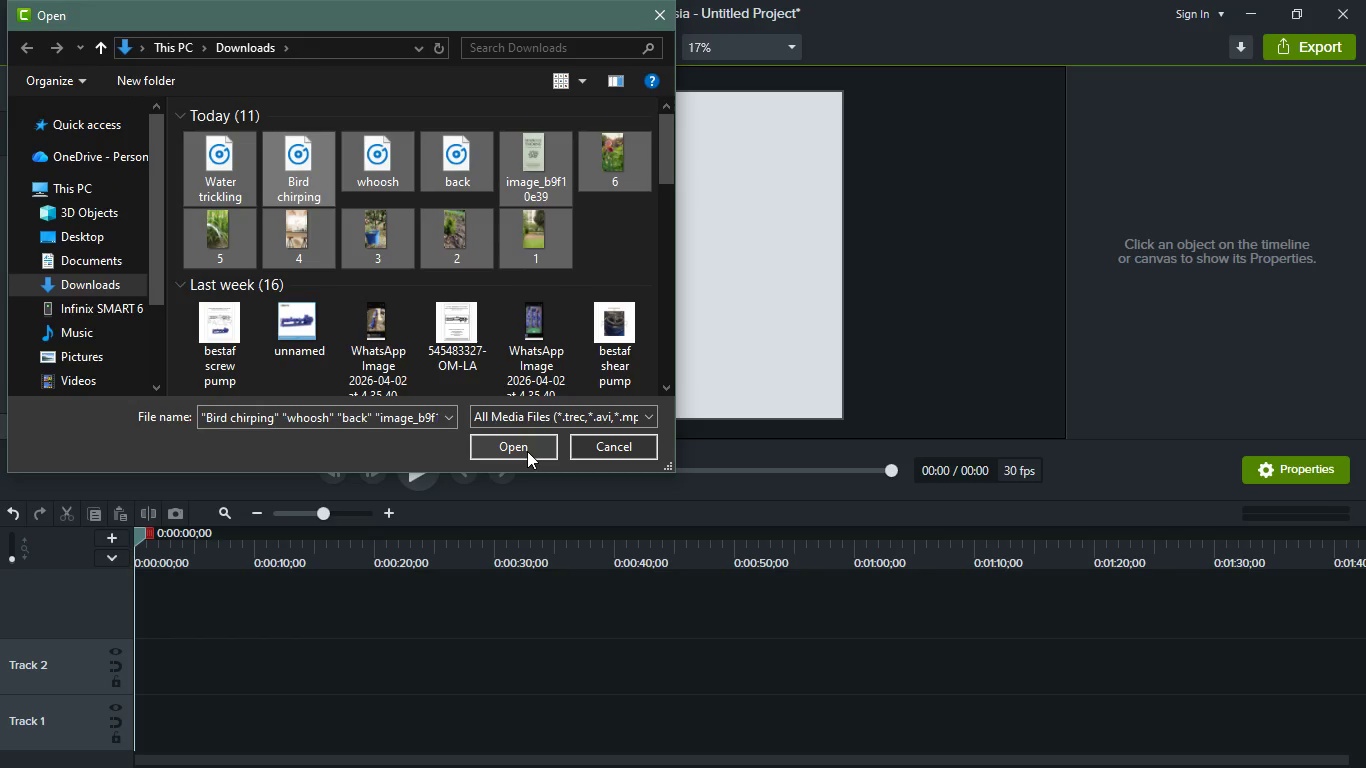 
left_click([527, 451])
 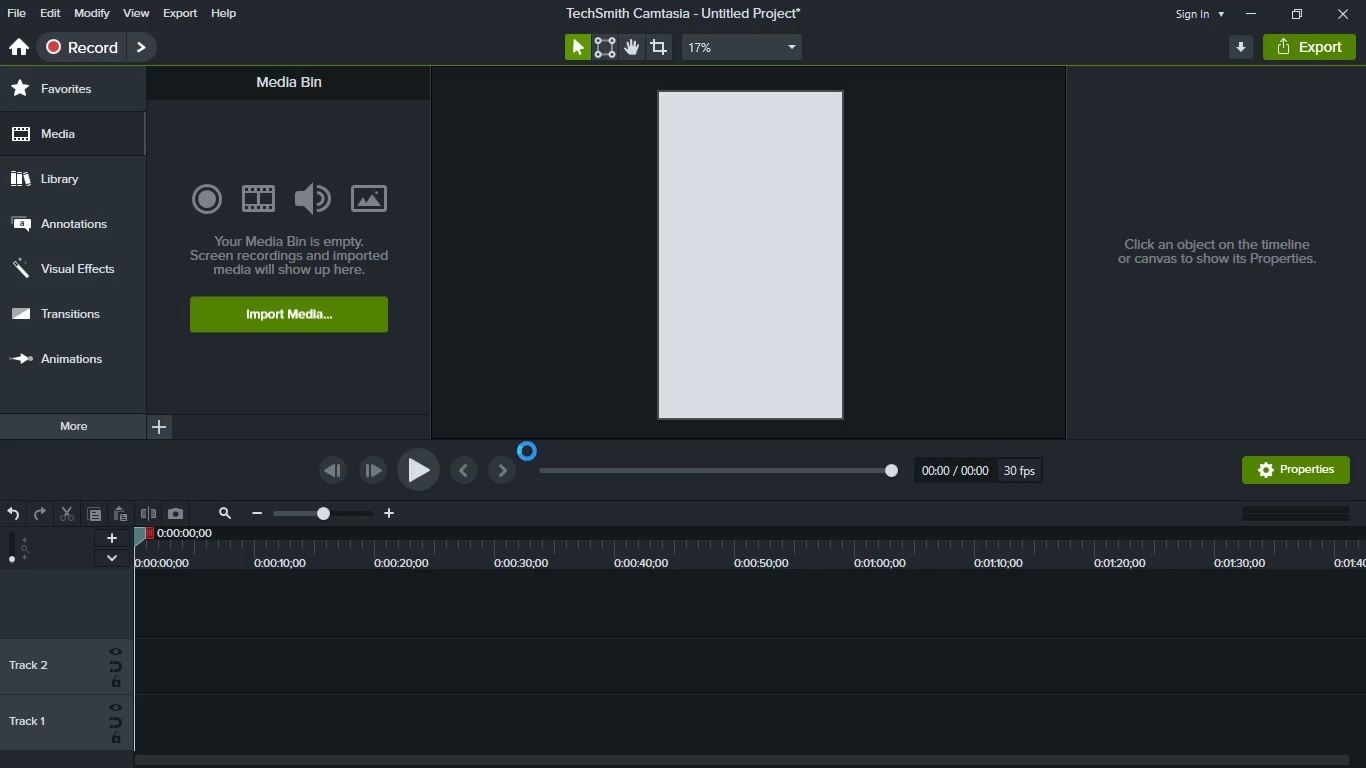 
wait(6.86)
 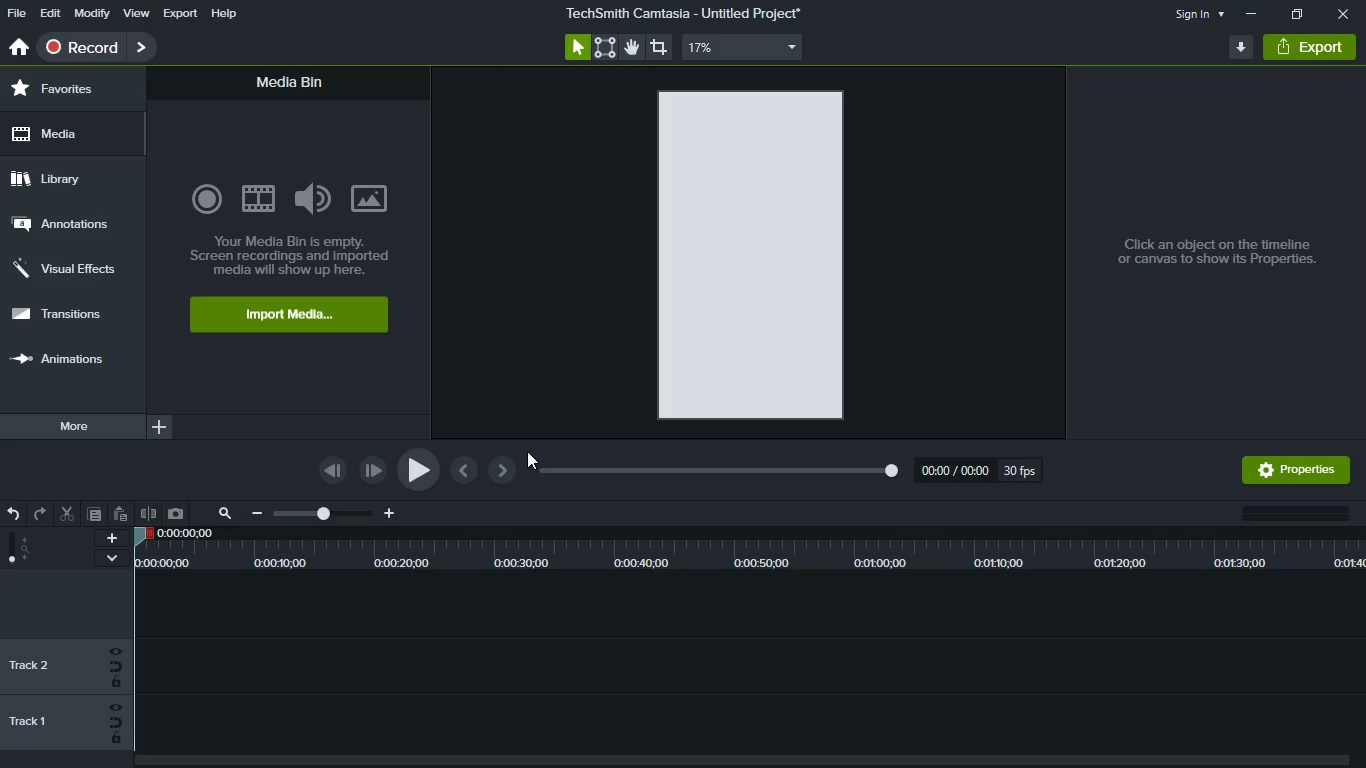 
scroll: coordinate [373, 331], scroll_direction: down, amount: 16.0
 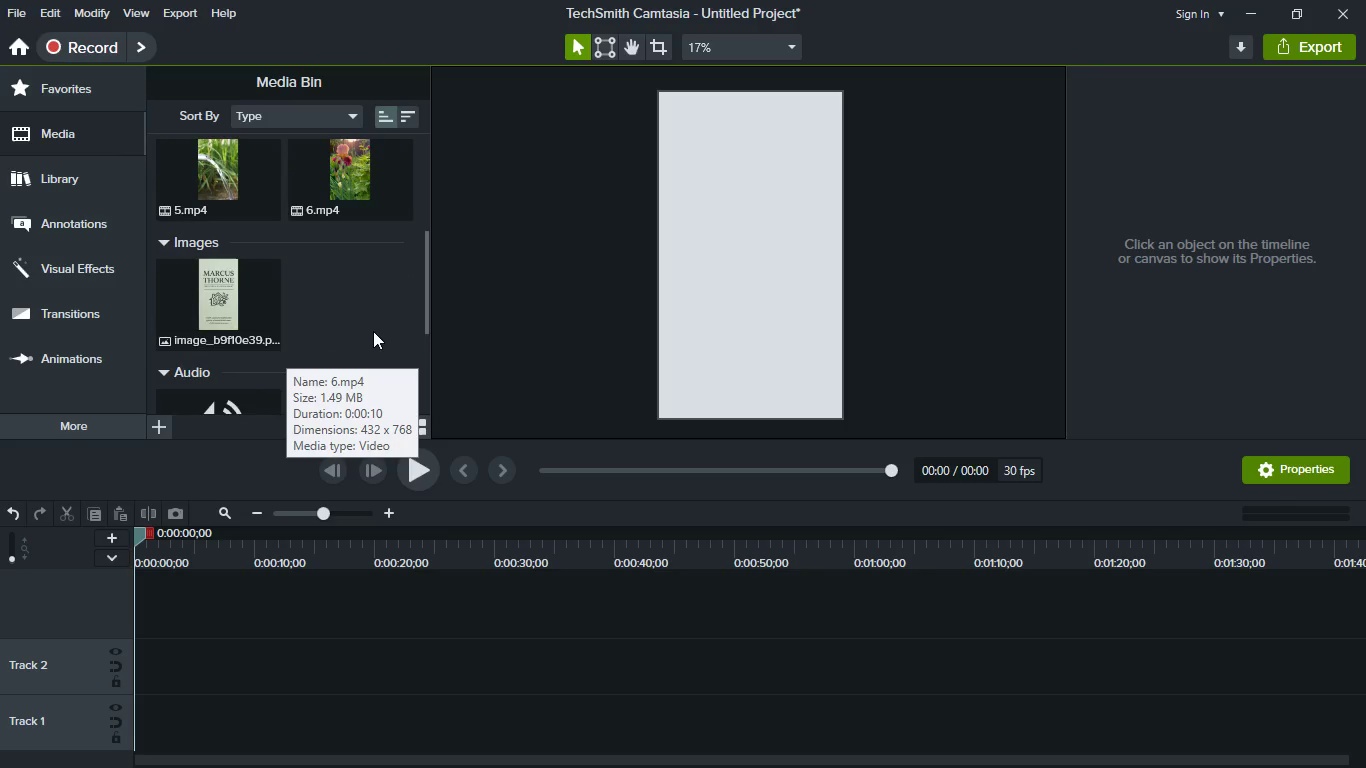 
scroll: coordinate [373, 331], scroll_direction: up, amount: 4.0
 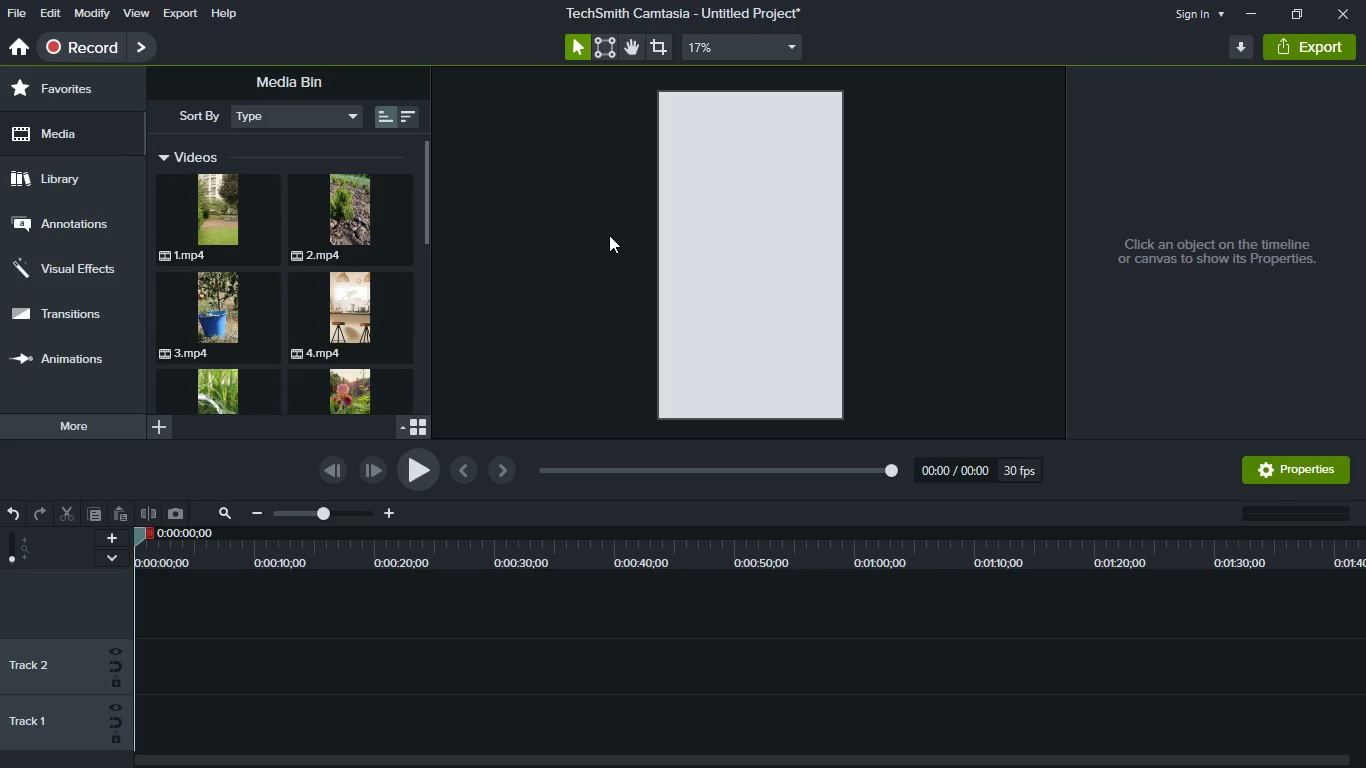 
key(Control+S)
 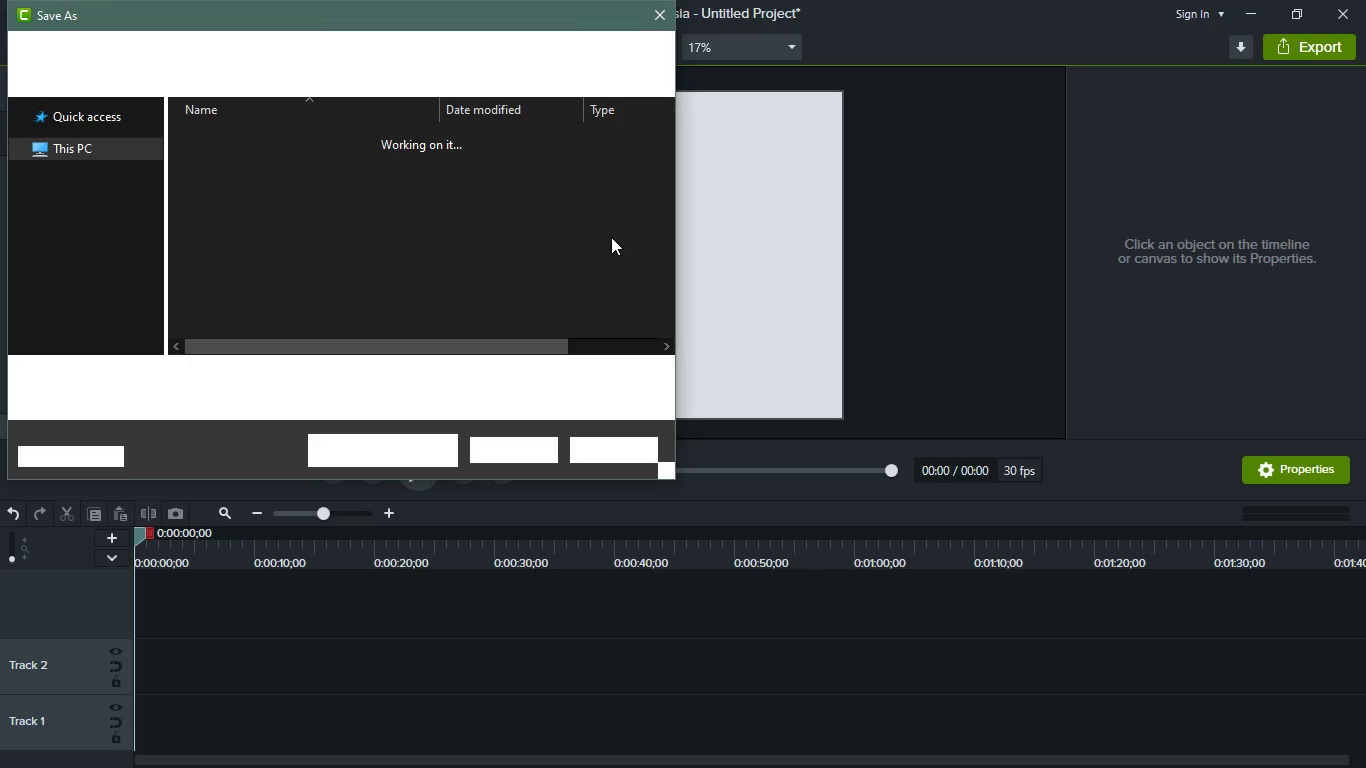 
type(pp)
key(Backspace)
type(ostwork_estate)
 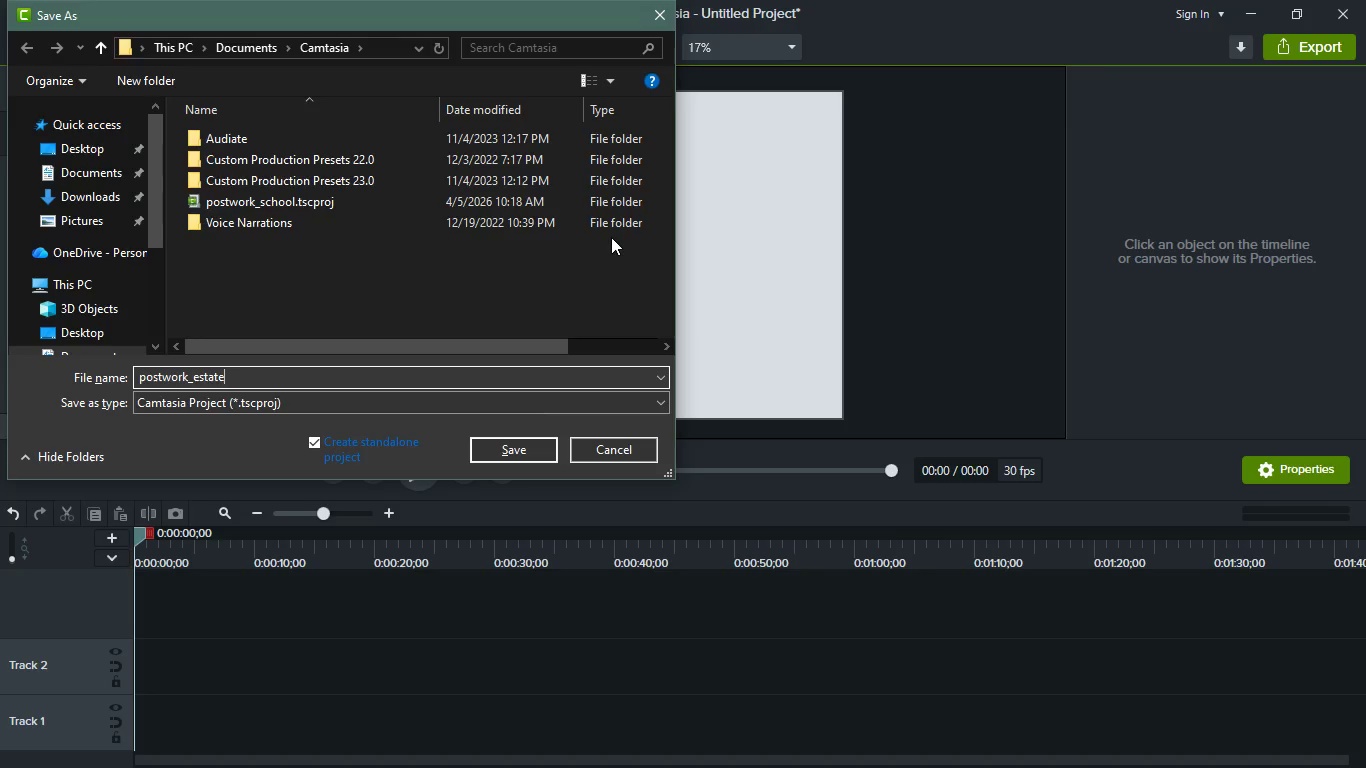 
key(Enter)
 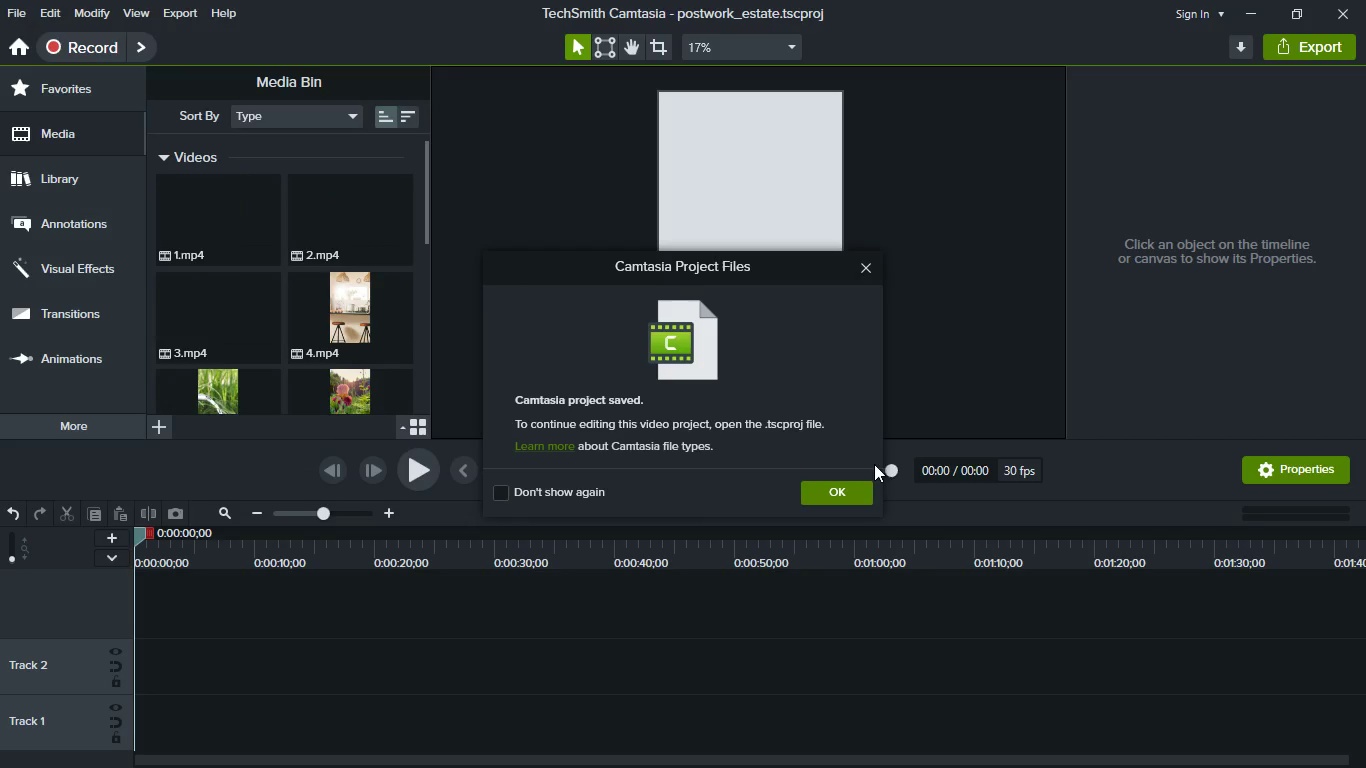 
left_click([848, 488])
 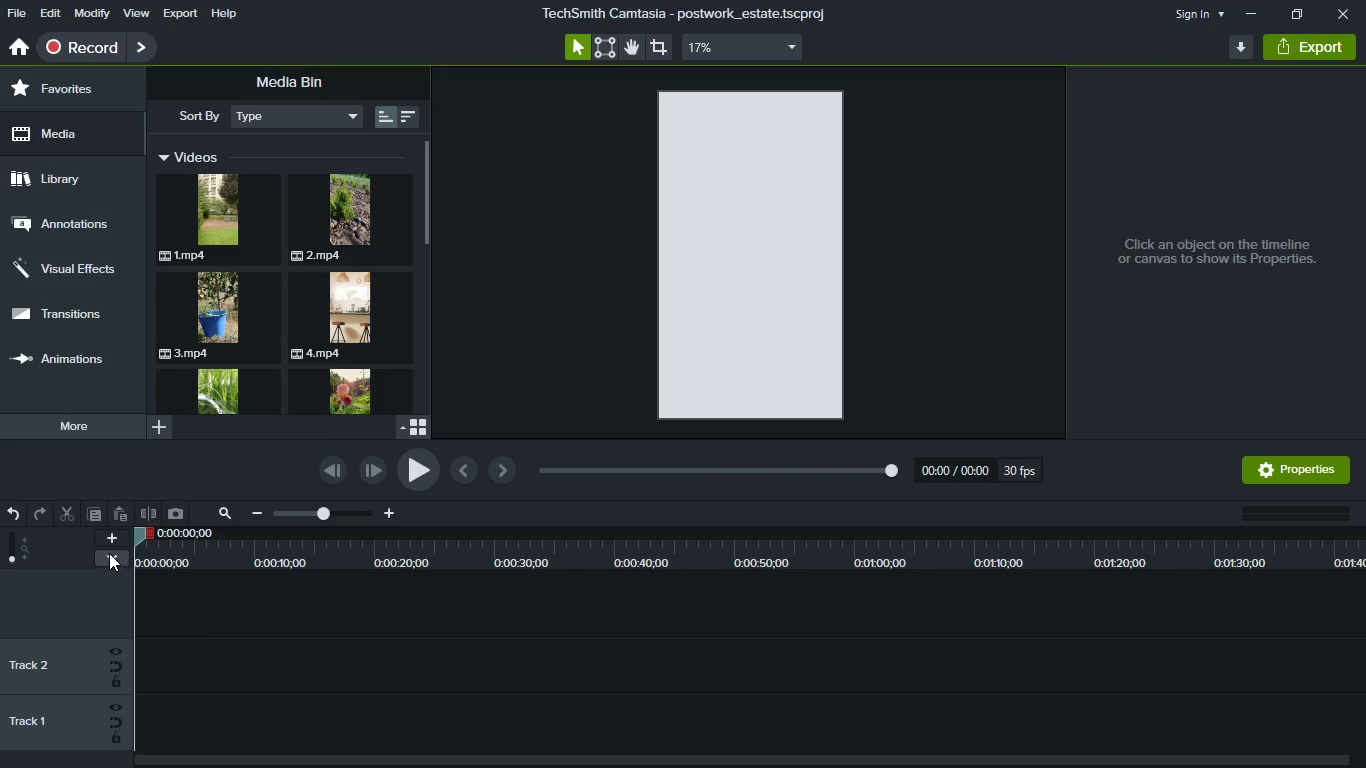 
left_click([106, 542])
 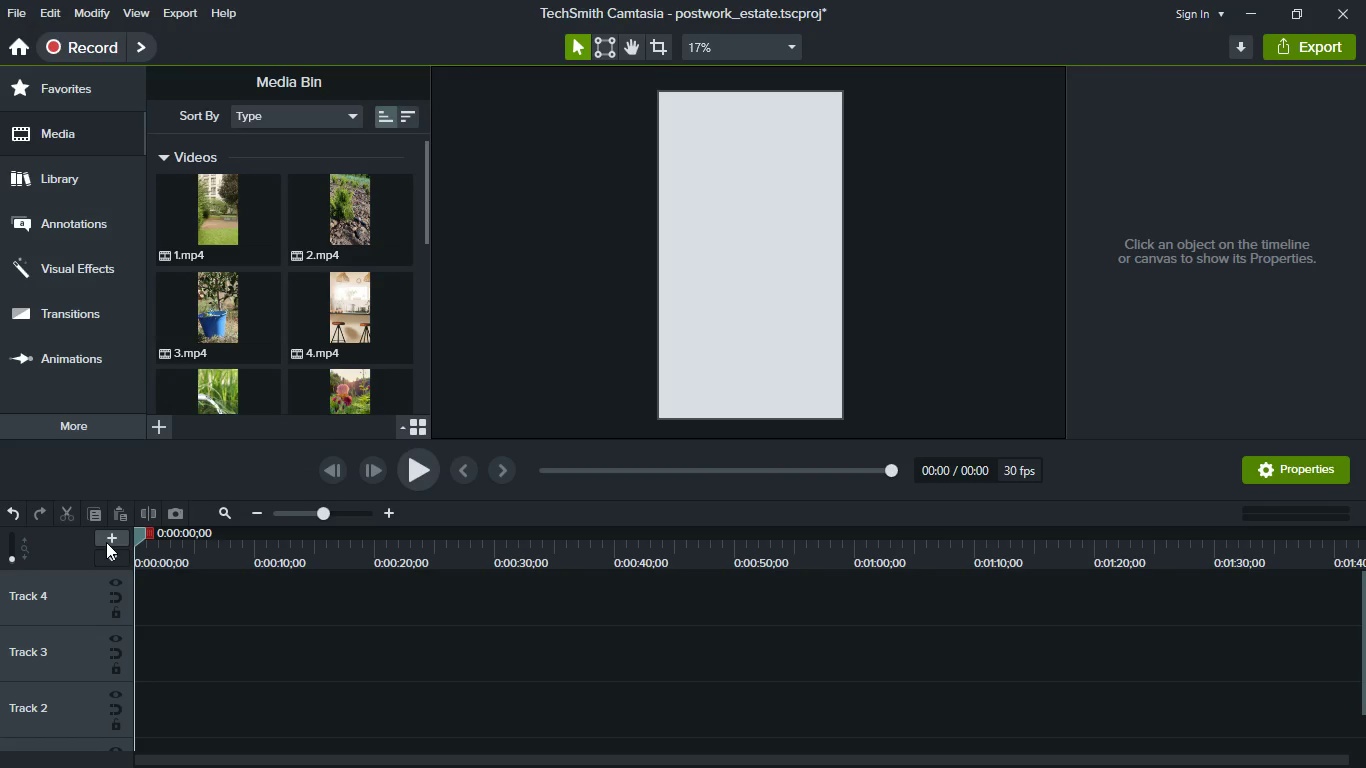 
left_click([106, 542])
 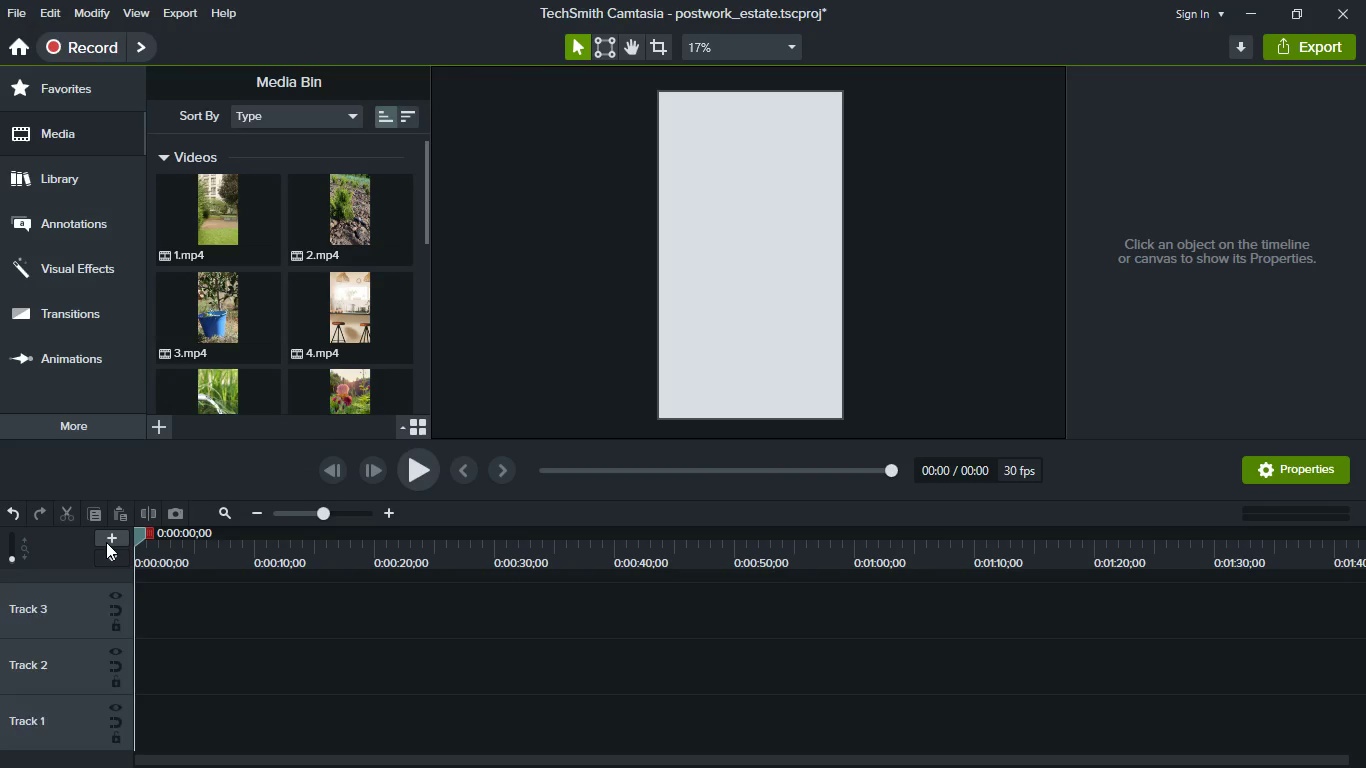 
double_click([106, 542])
 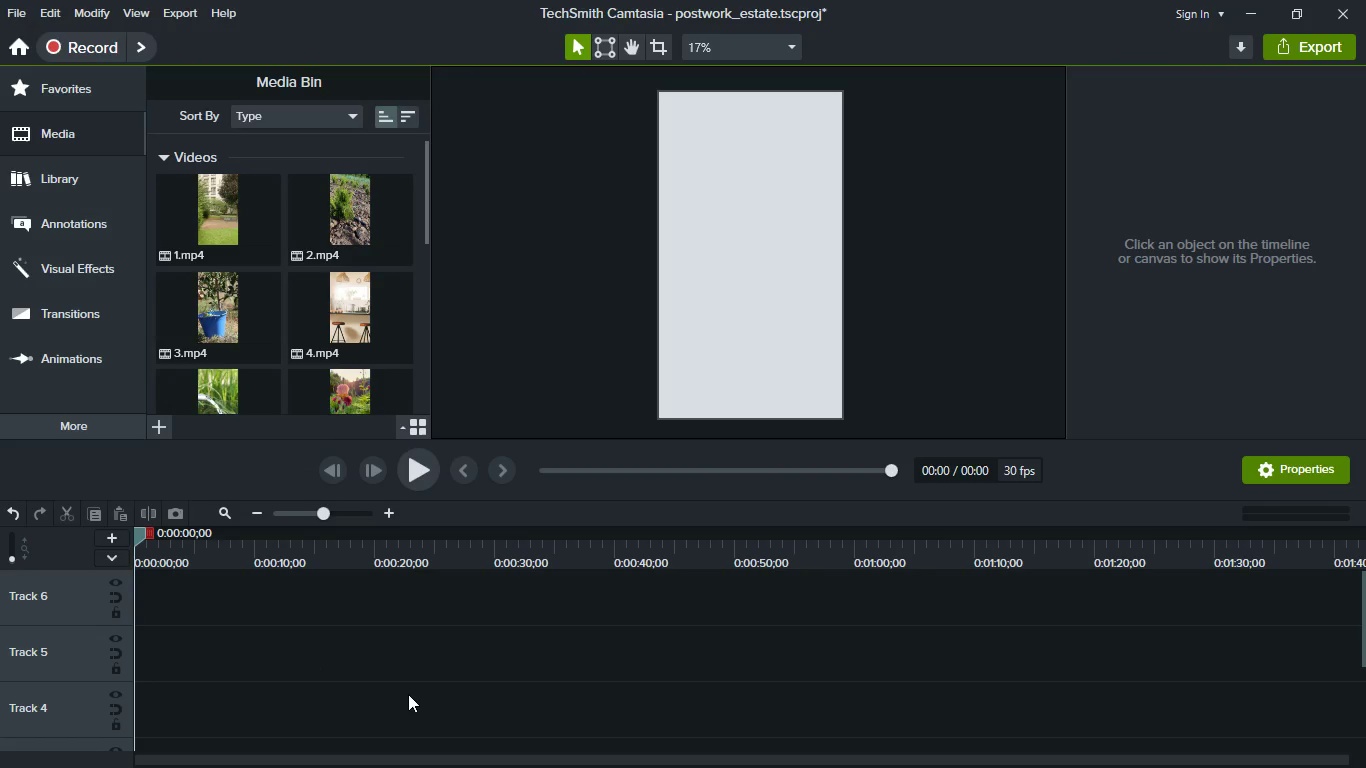 
scroll: coordinate [413, 696], scroll_direction: down, amount: 10.0
 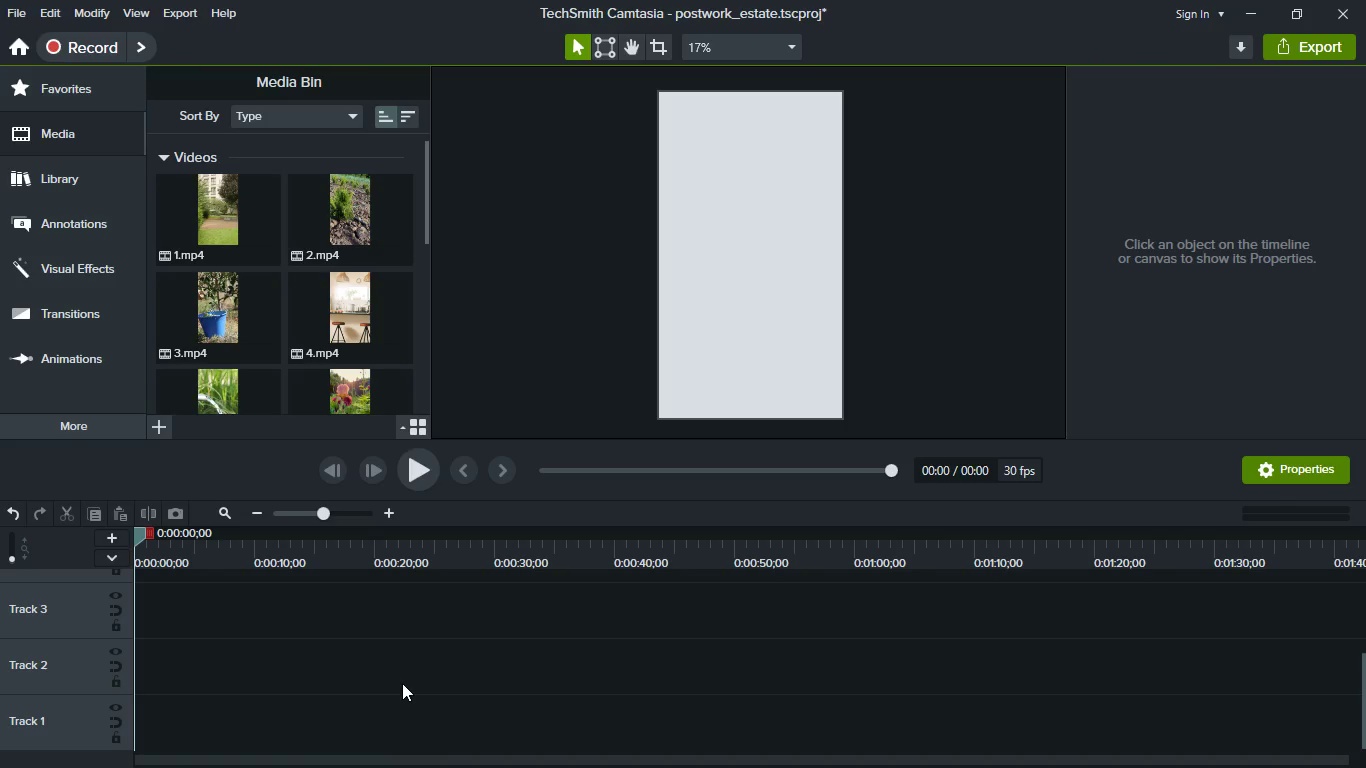 
wait(12.78)
 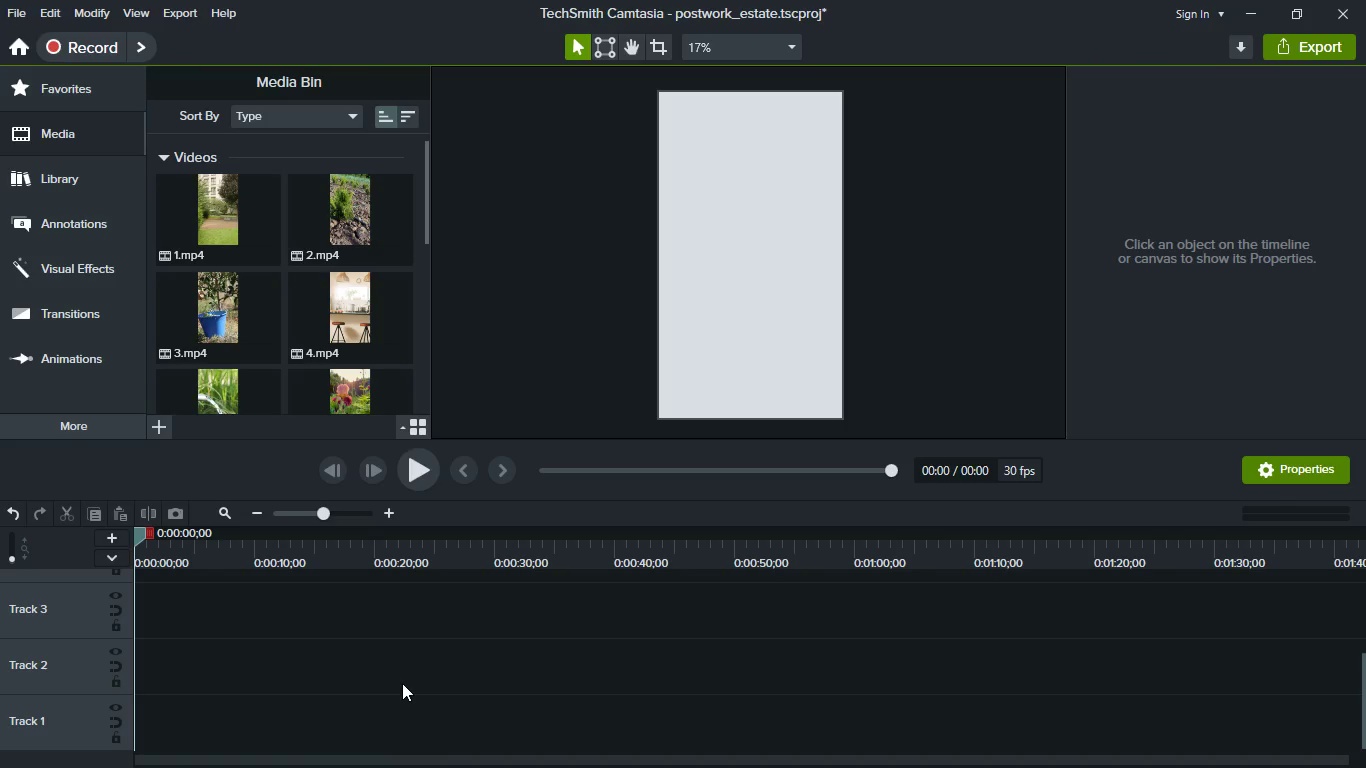 
left_click_drag(start_coordinate=[355, 323], to_coordinate=[466, 621])
 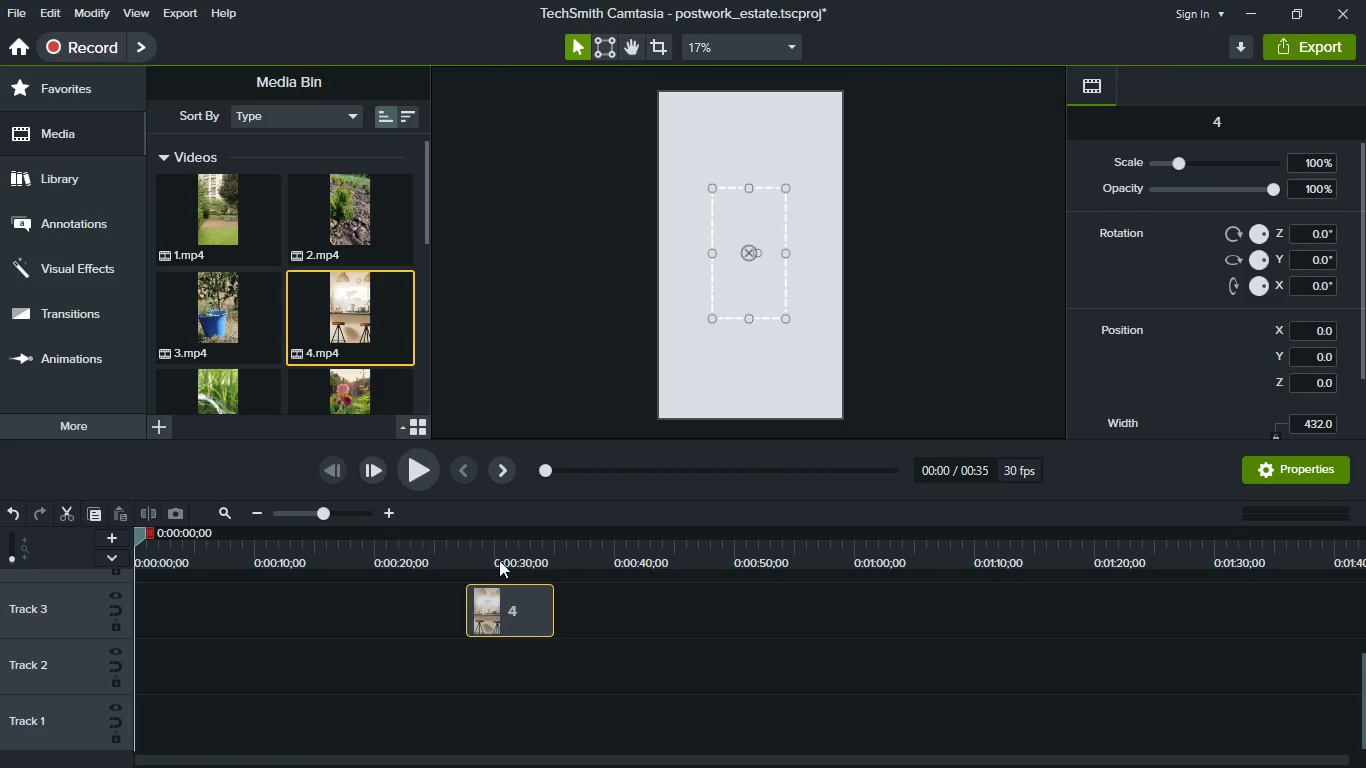 
left_click([501, 558])
 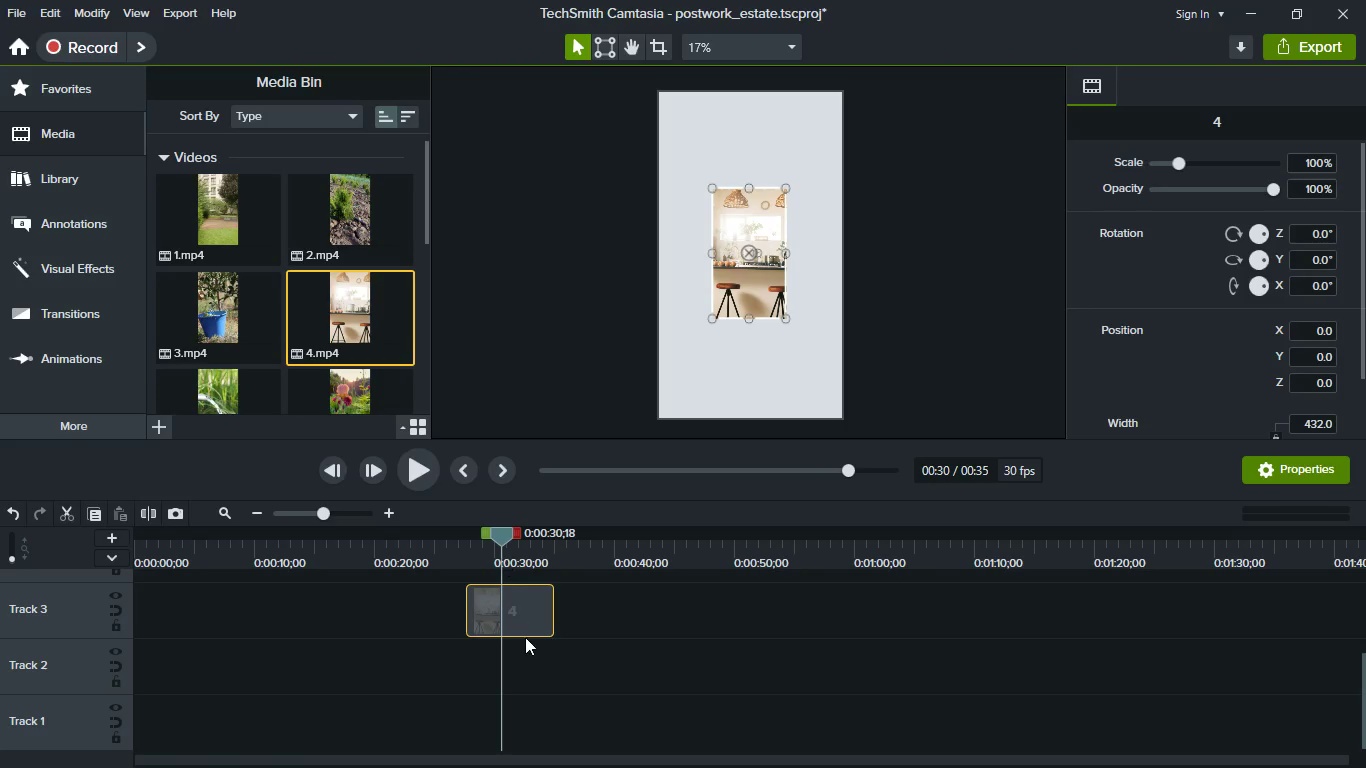 
key(Shift+ShiftLeft)
 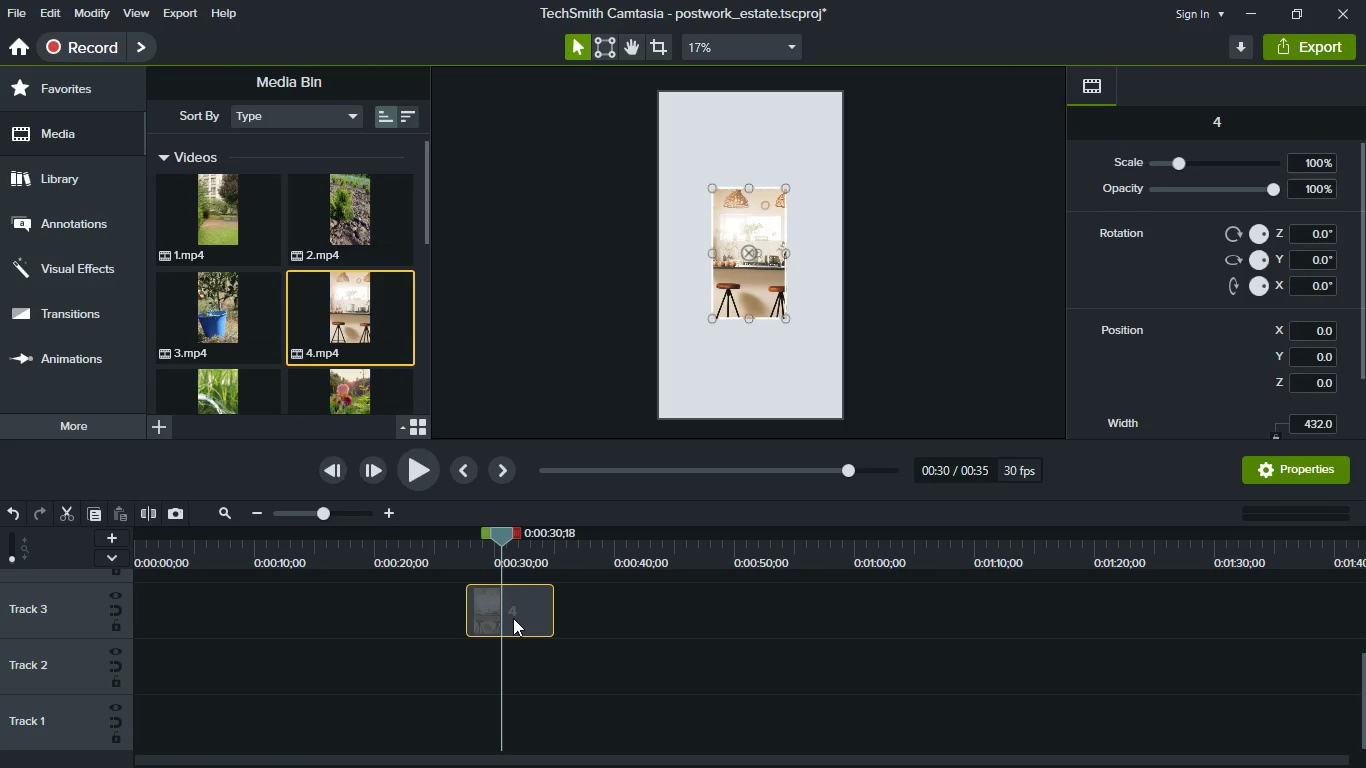 
key(Control+Z)
 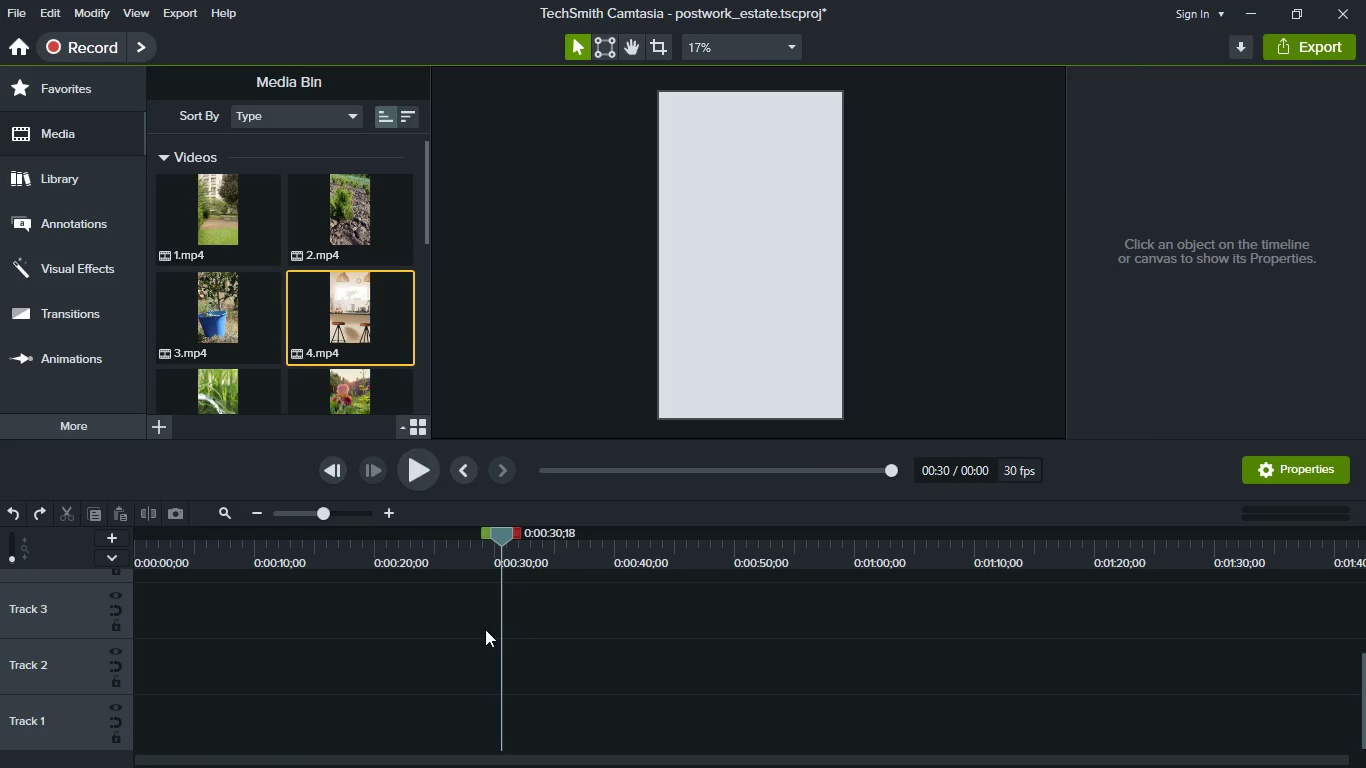 
left_click([451, 645])
 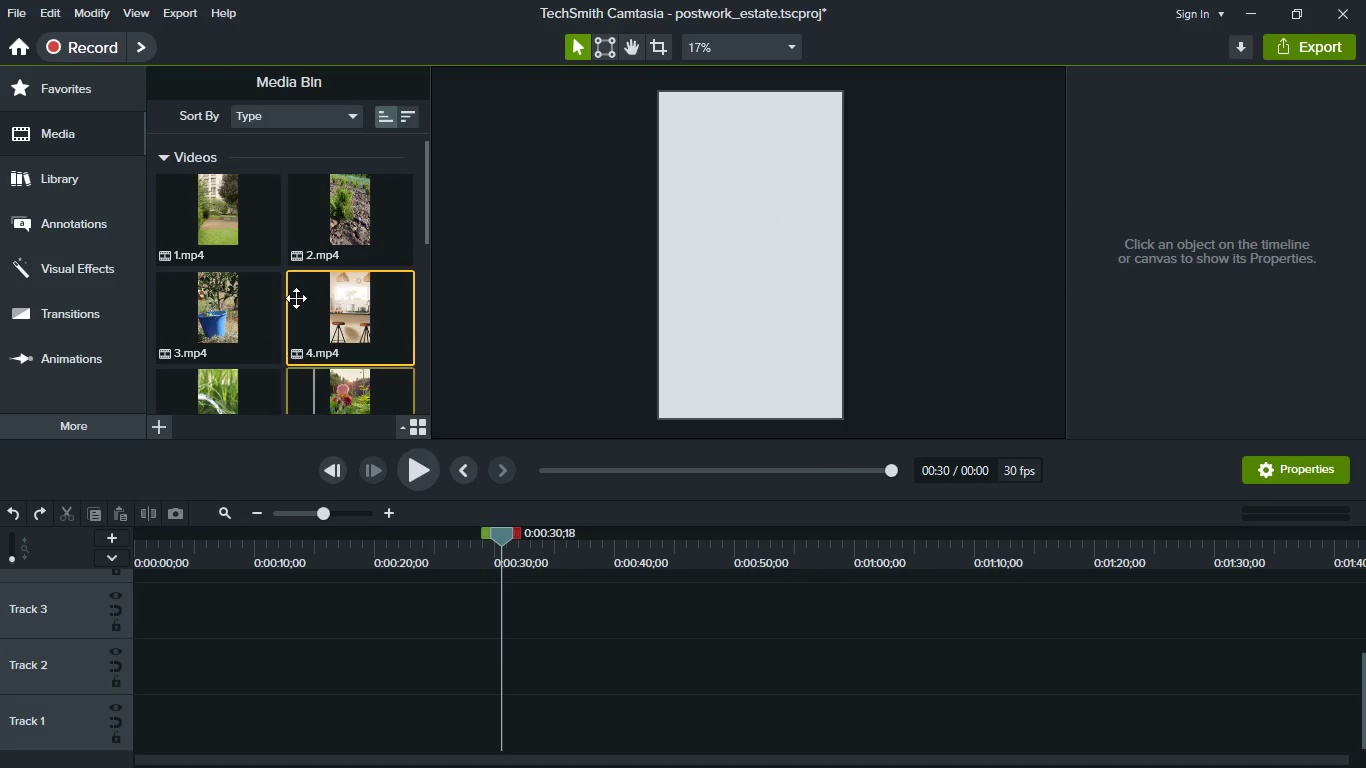 
scroll: coordinate [306, 304], scroll_direction: down, amount: 15.0
 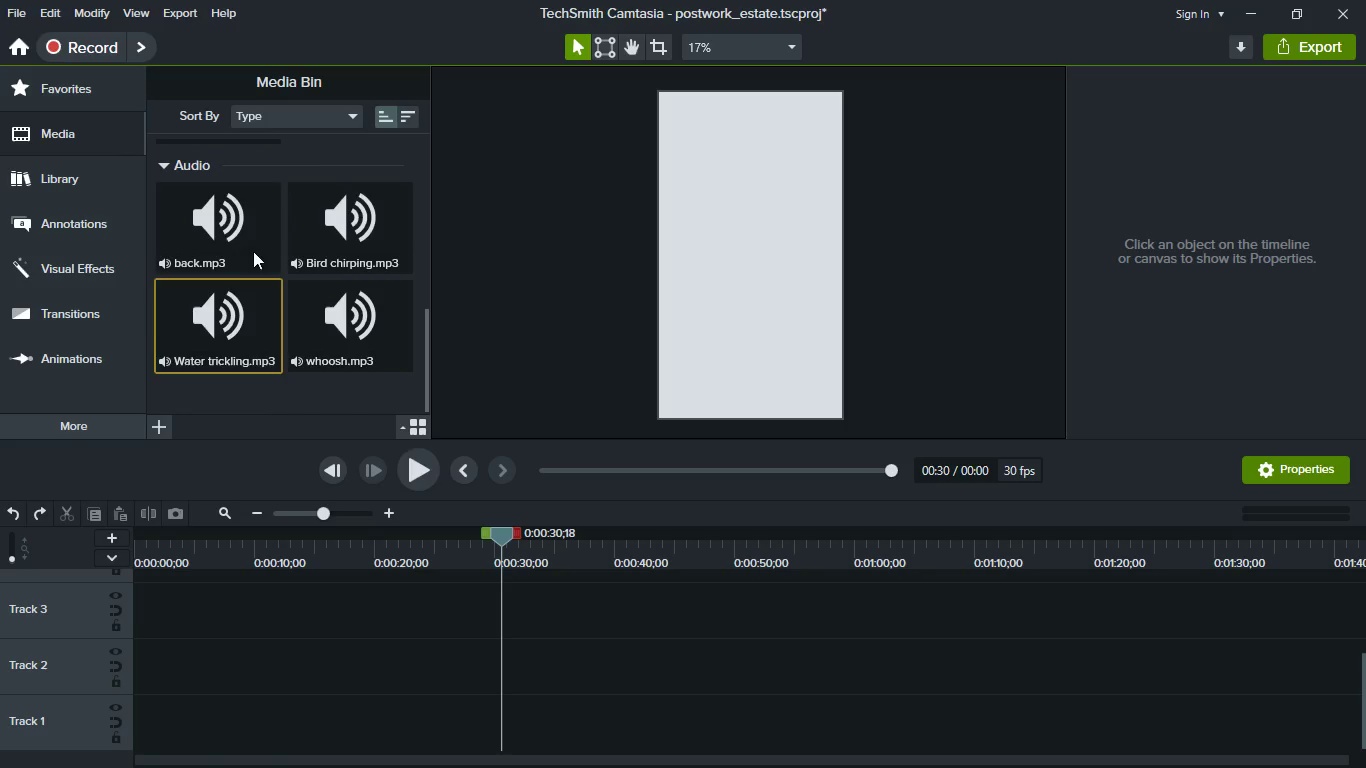 
left_click_drag(start_coordinate=[245, 234], to_coordinate=[317, 730])
 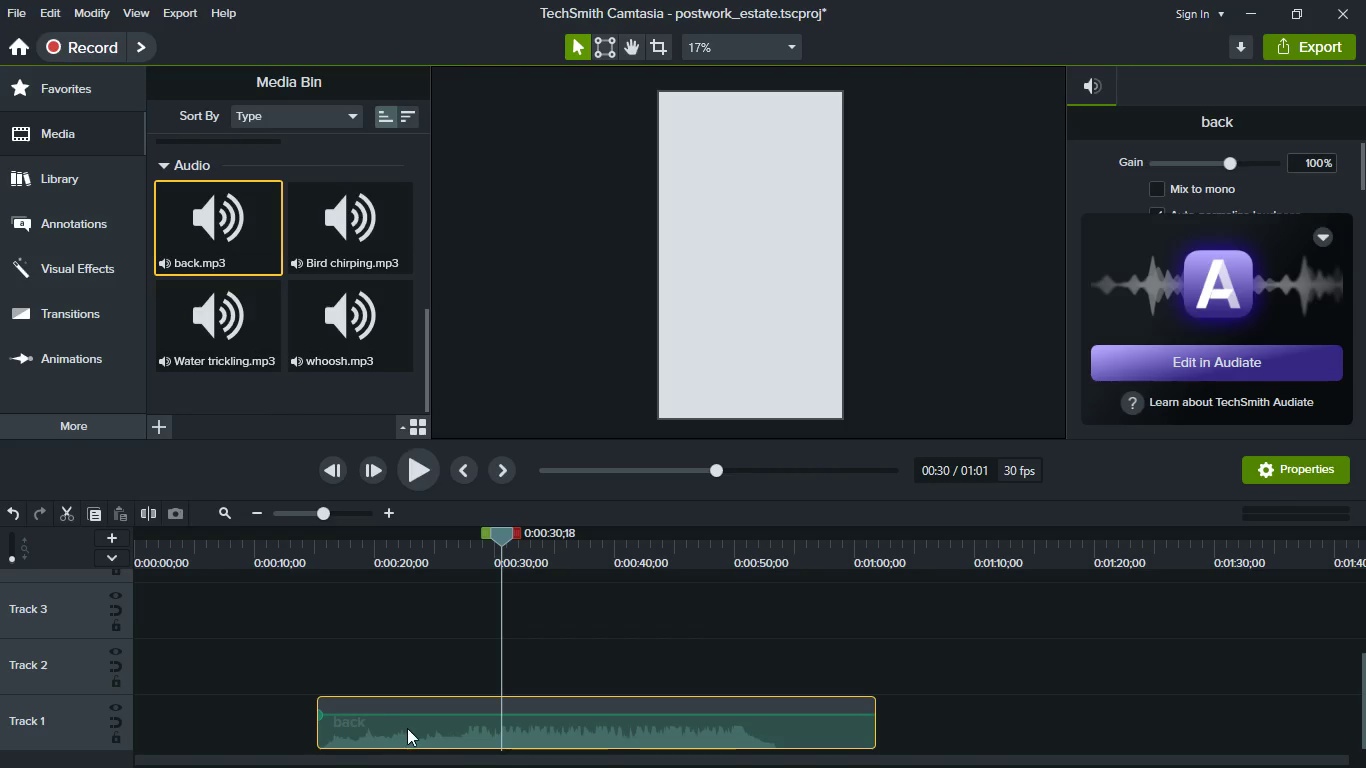 
left_click_drag(start_coordinate=[407, 728], to_coordinate=[176, 727])
 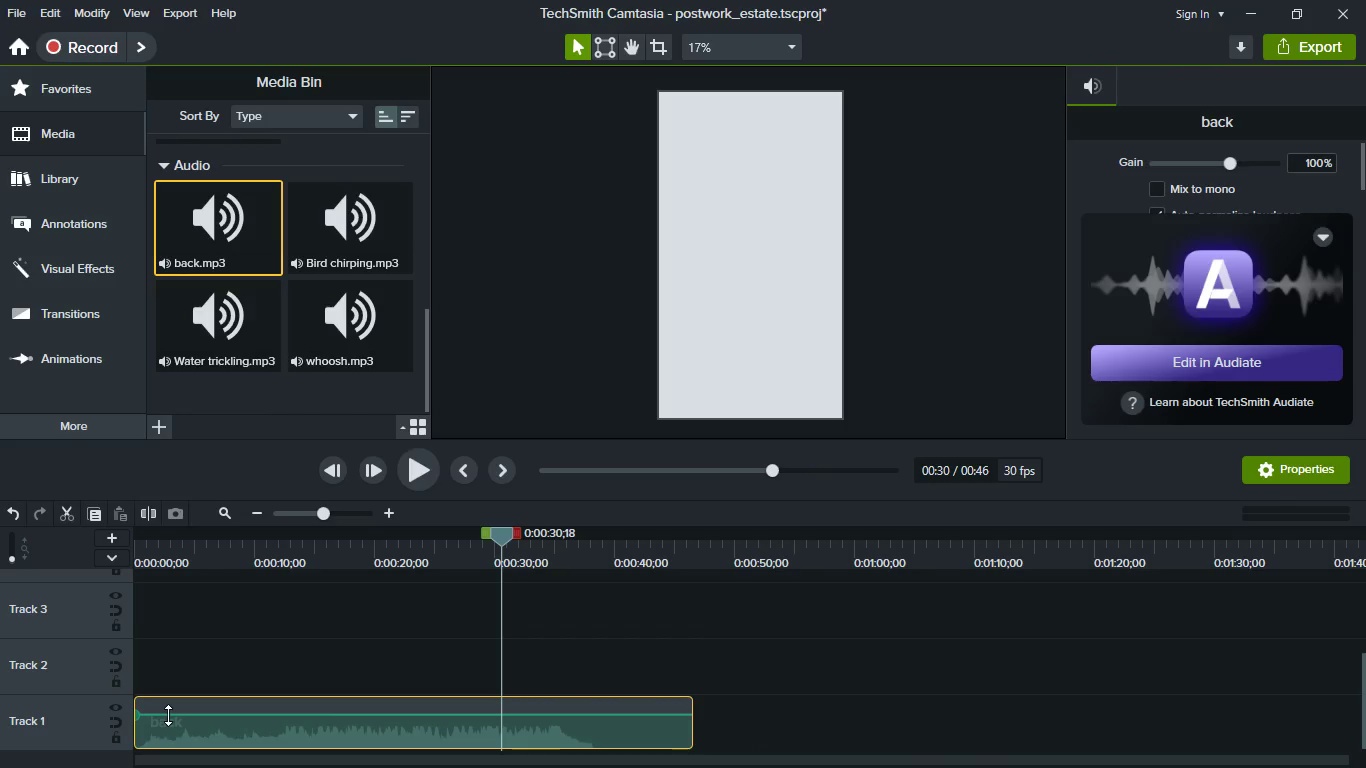 
key(Meta+MetaLeft)